 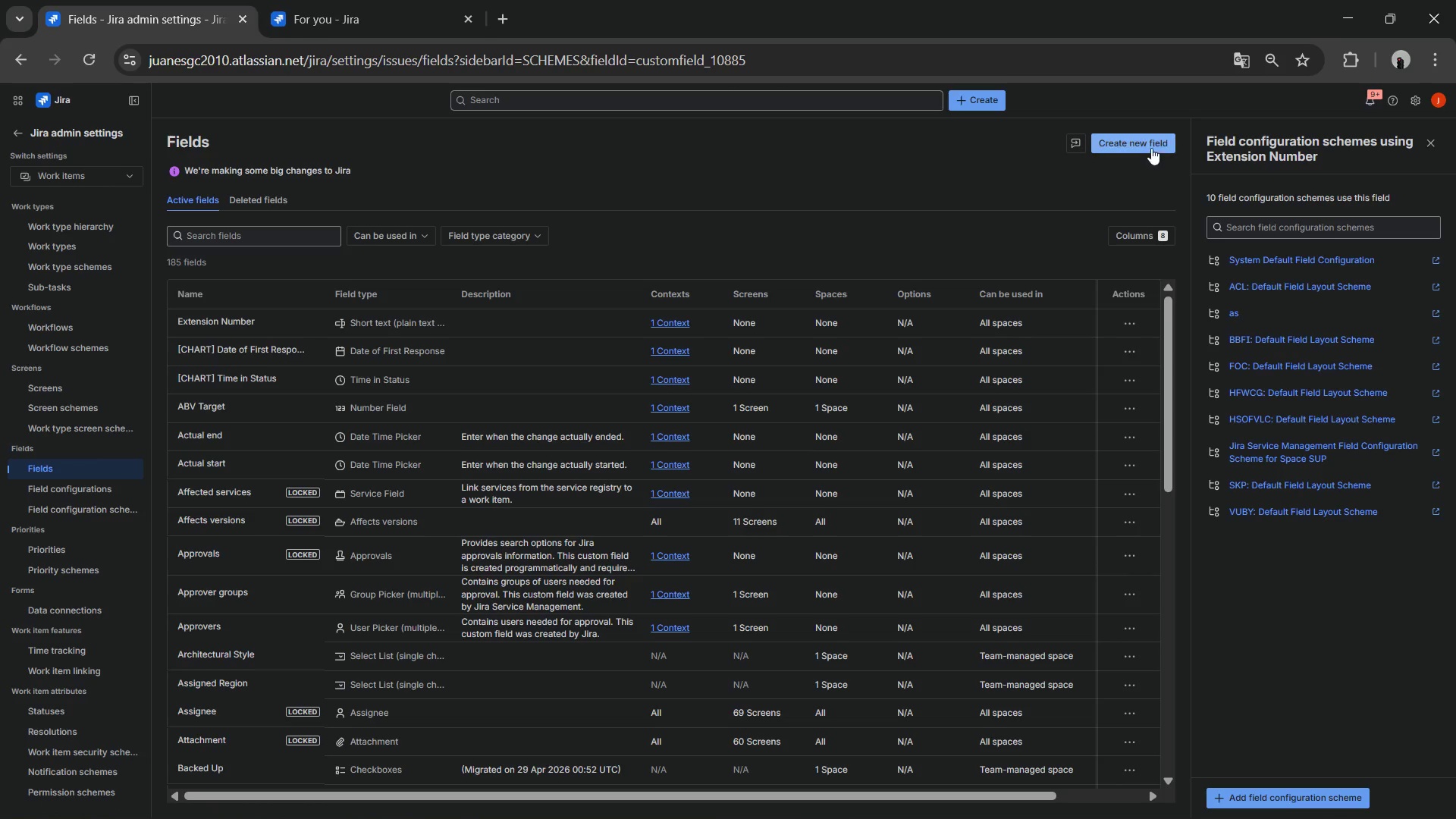 
left_click([1151, 146])
 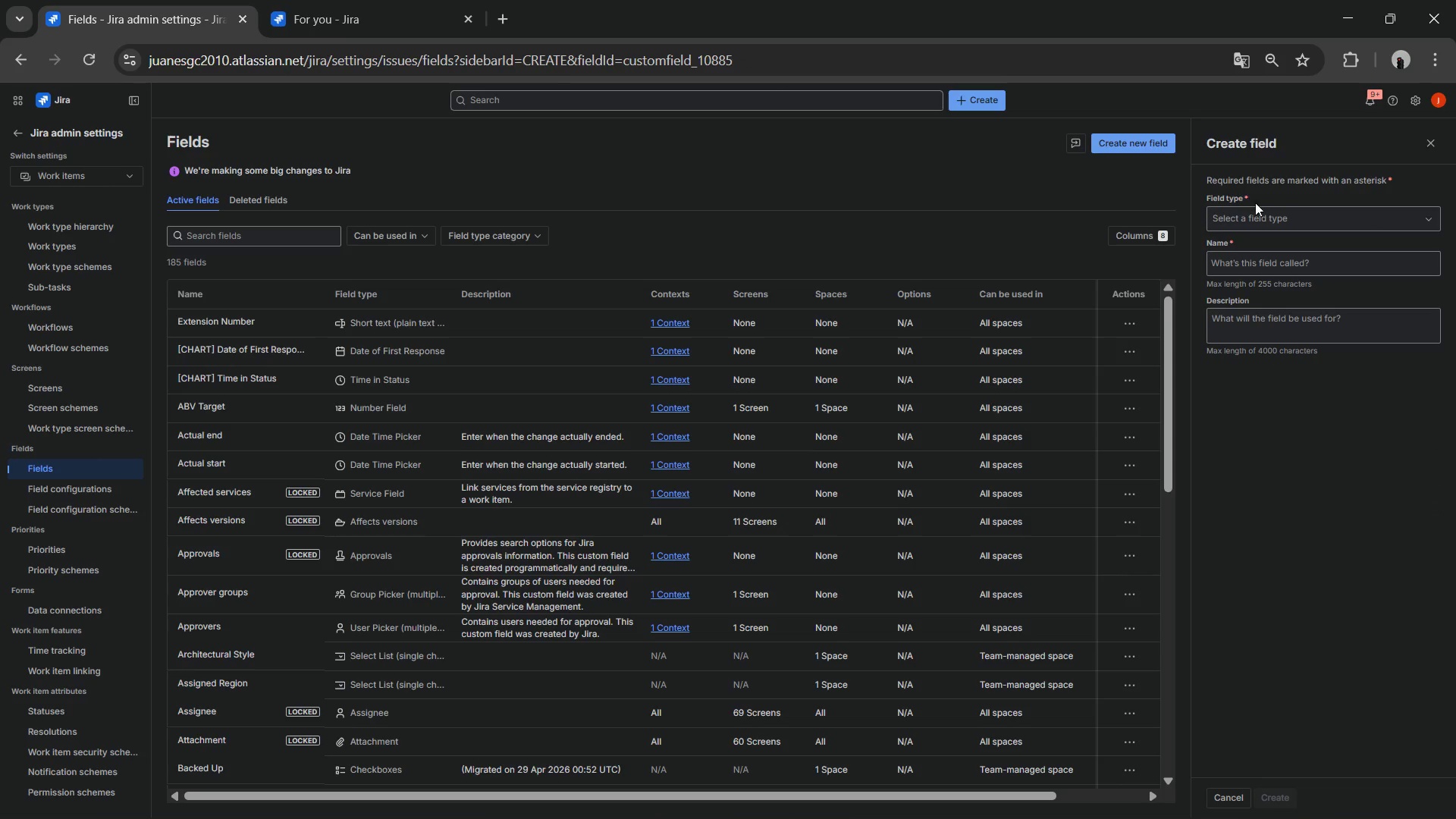 
left_click([1265, 214])
 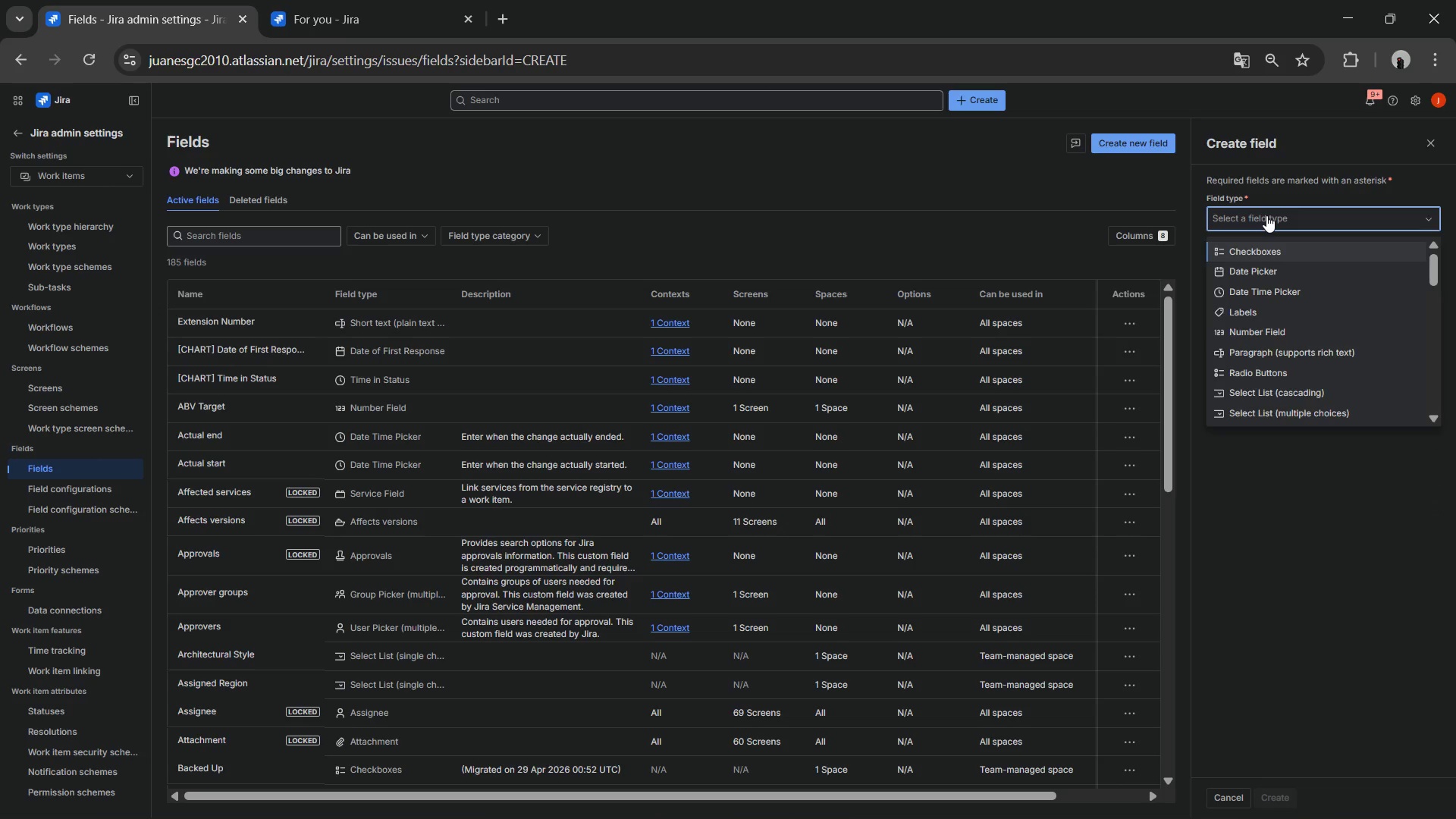 
type(tex)
 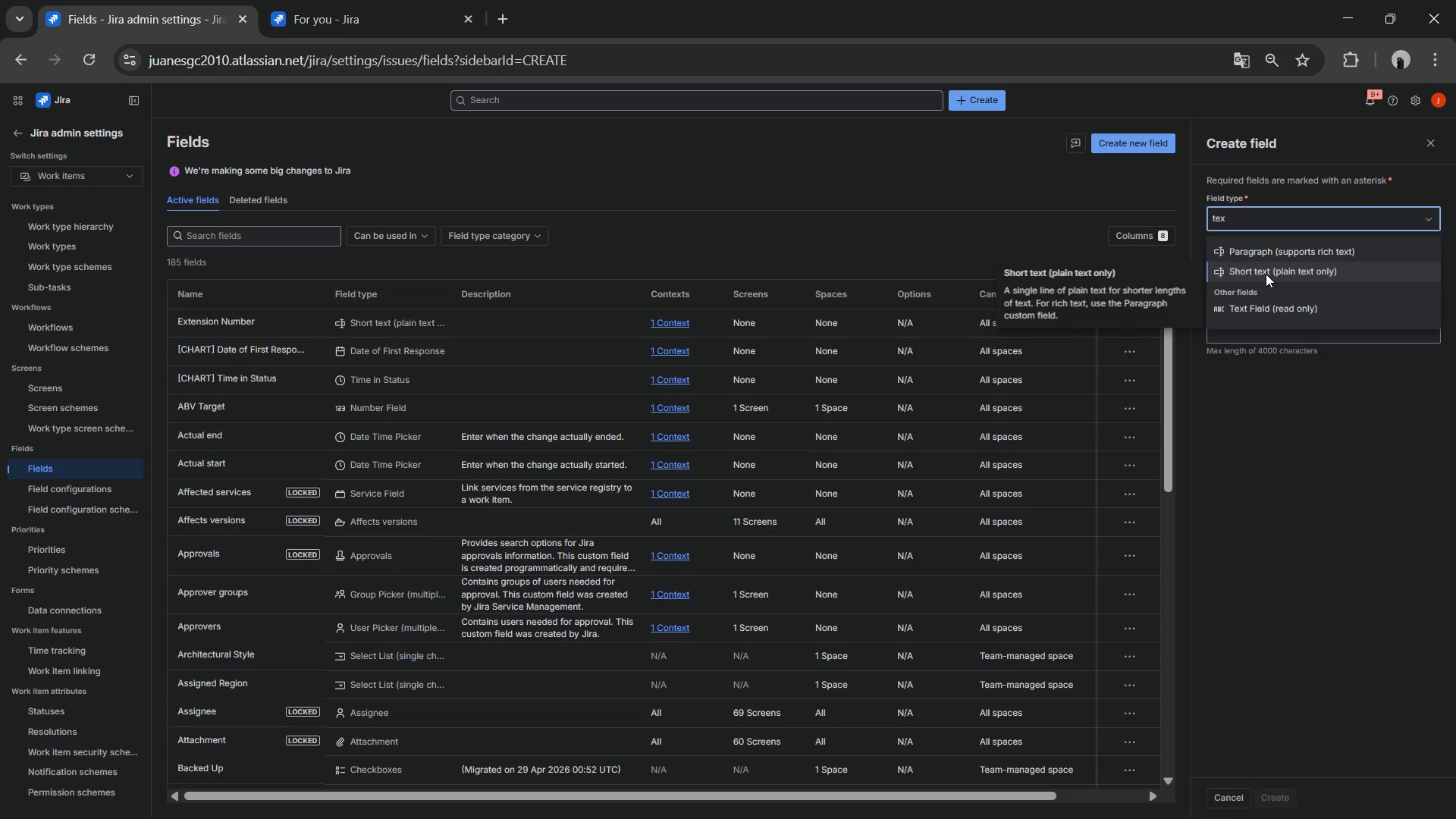 
left_click([1266, 274])
 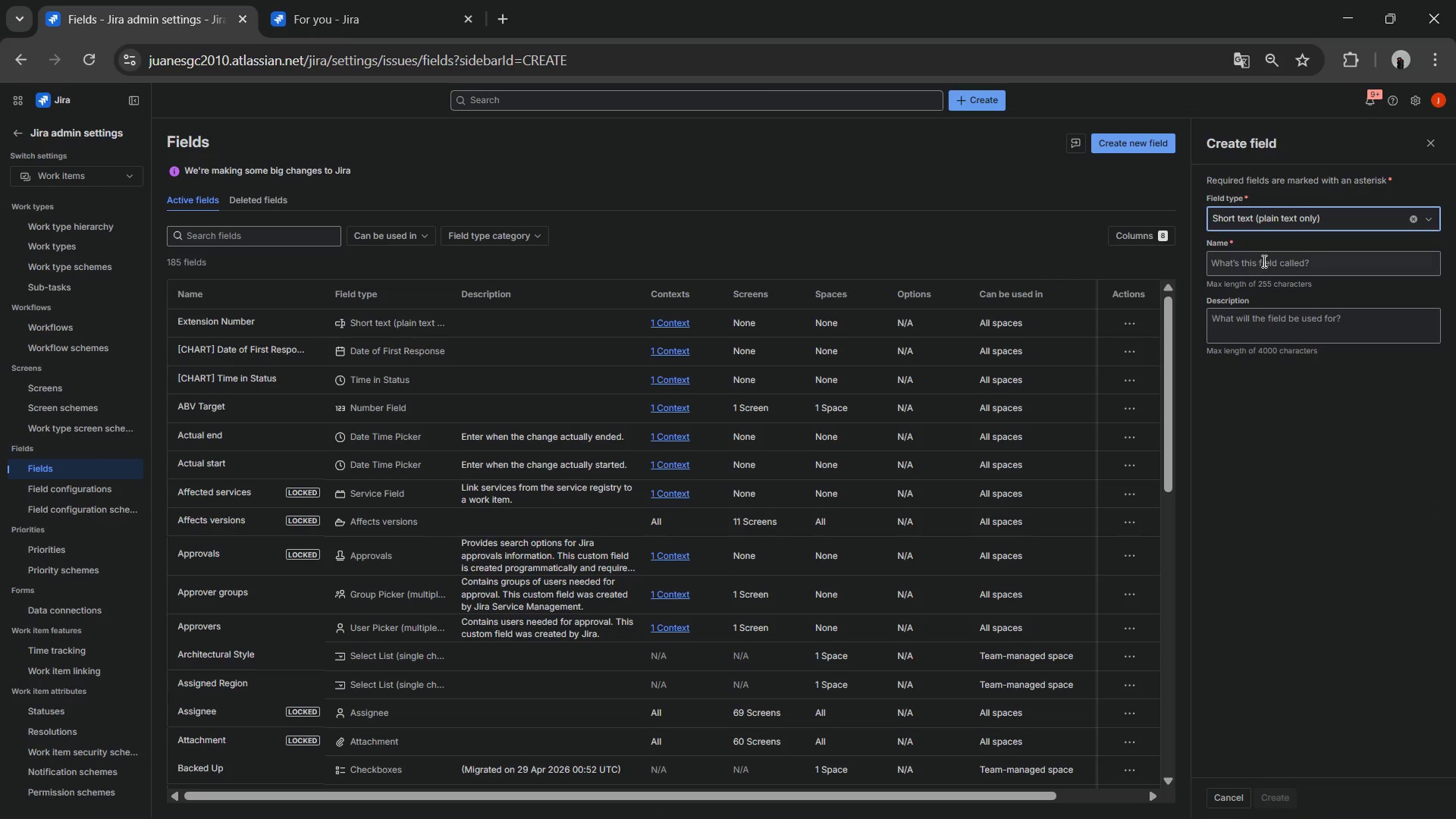 
left_click([1263, 261])
 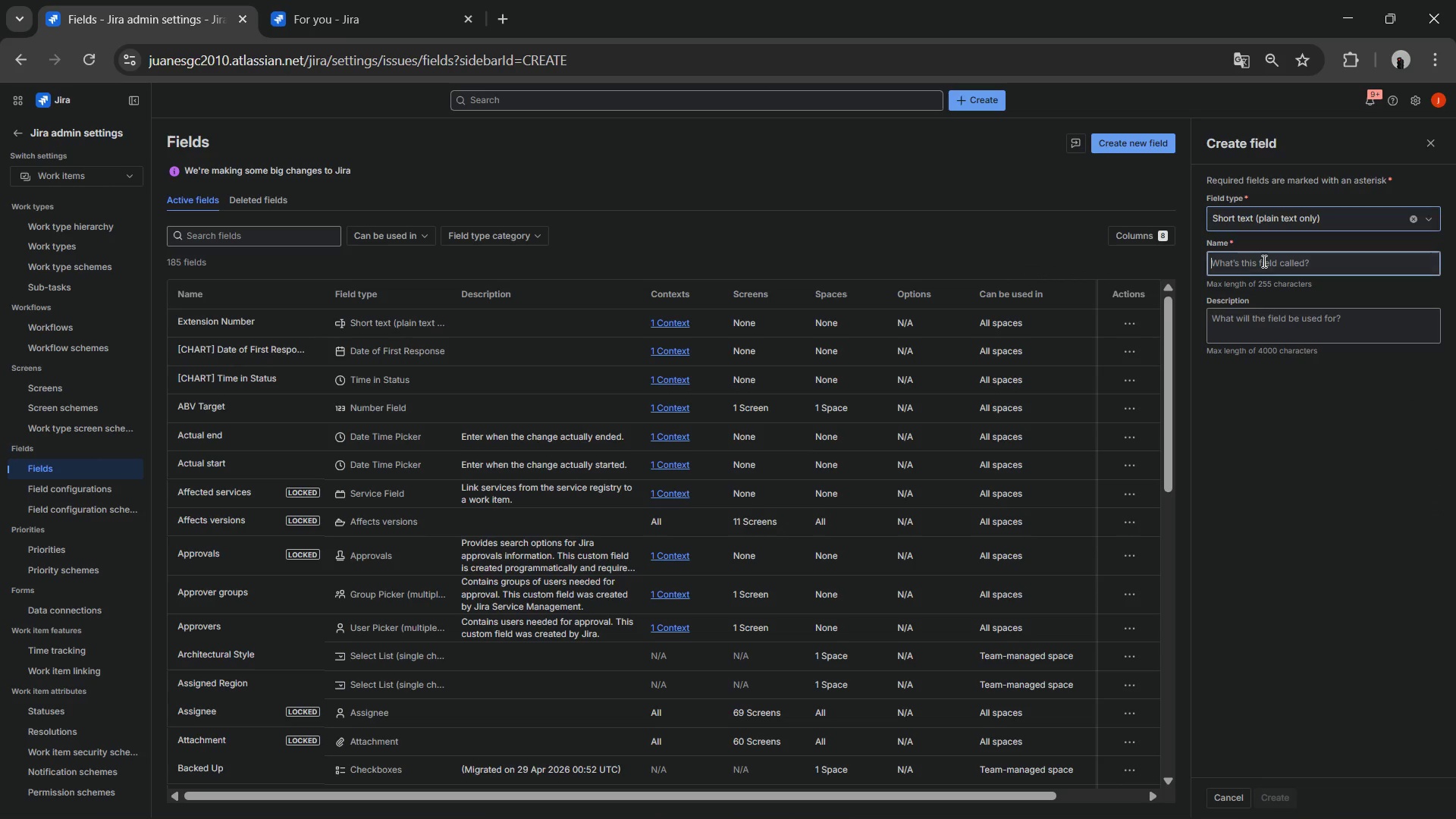 
key(Control+ControlLeft)
 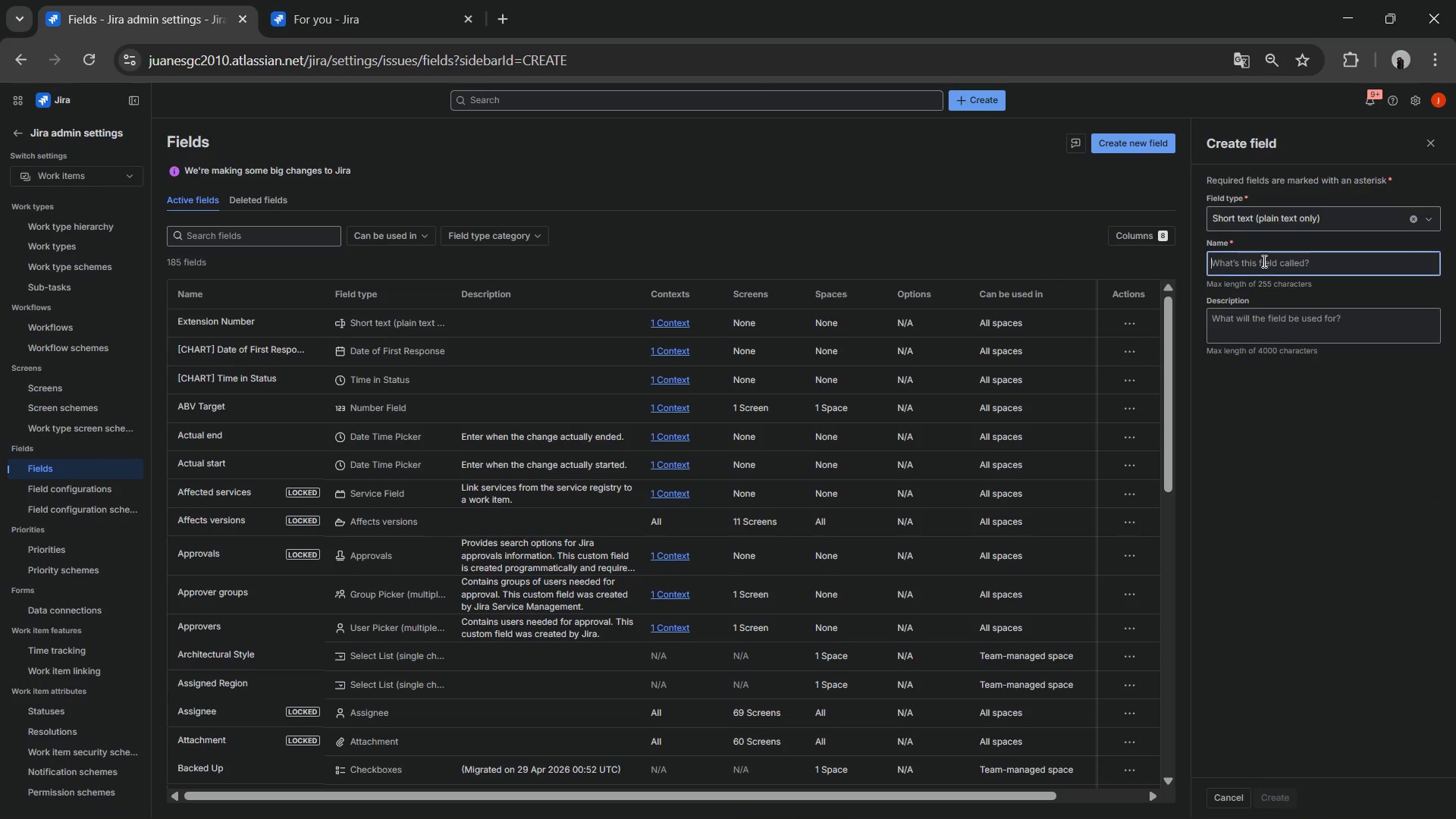 
key(Control+V)
 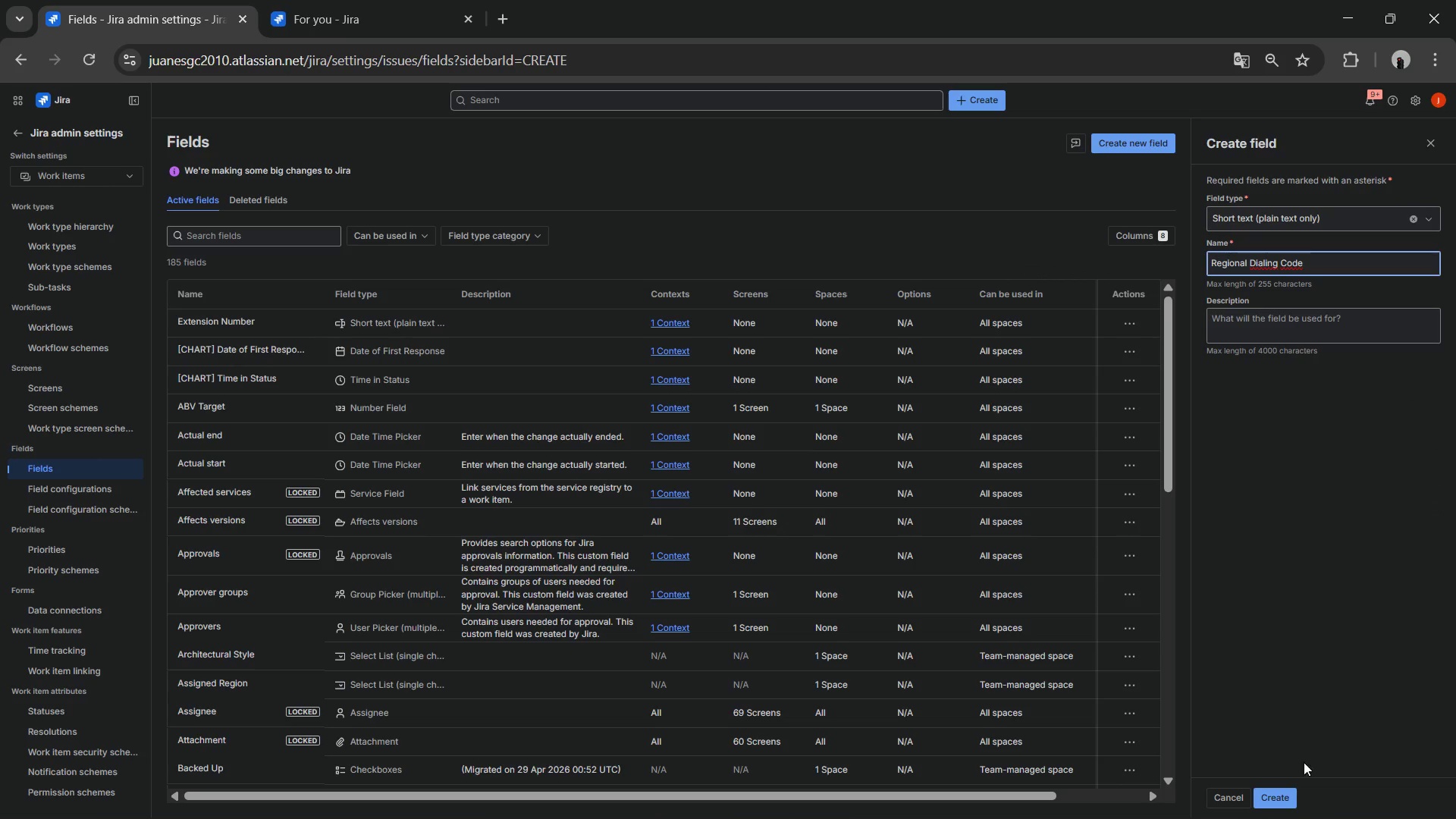 
left_click([1291, 792])
 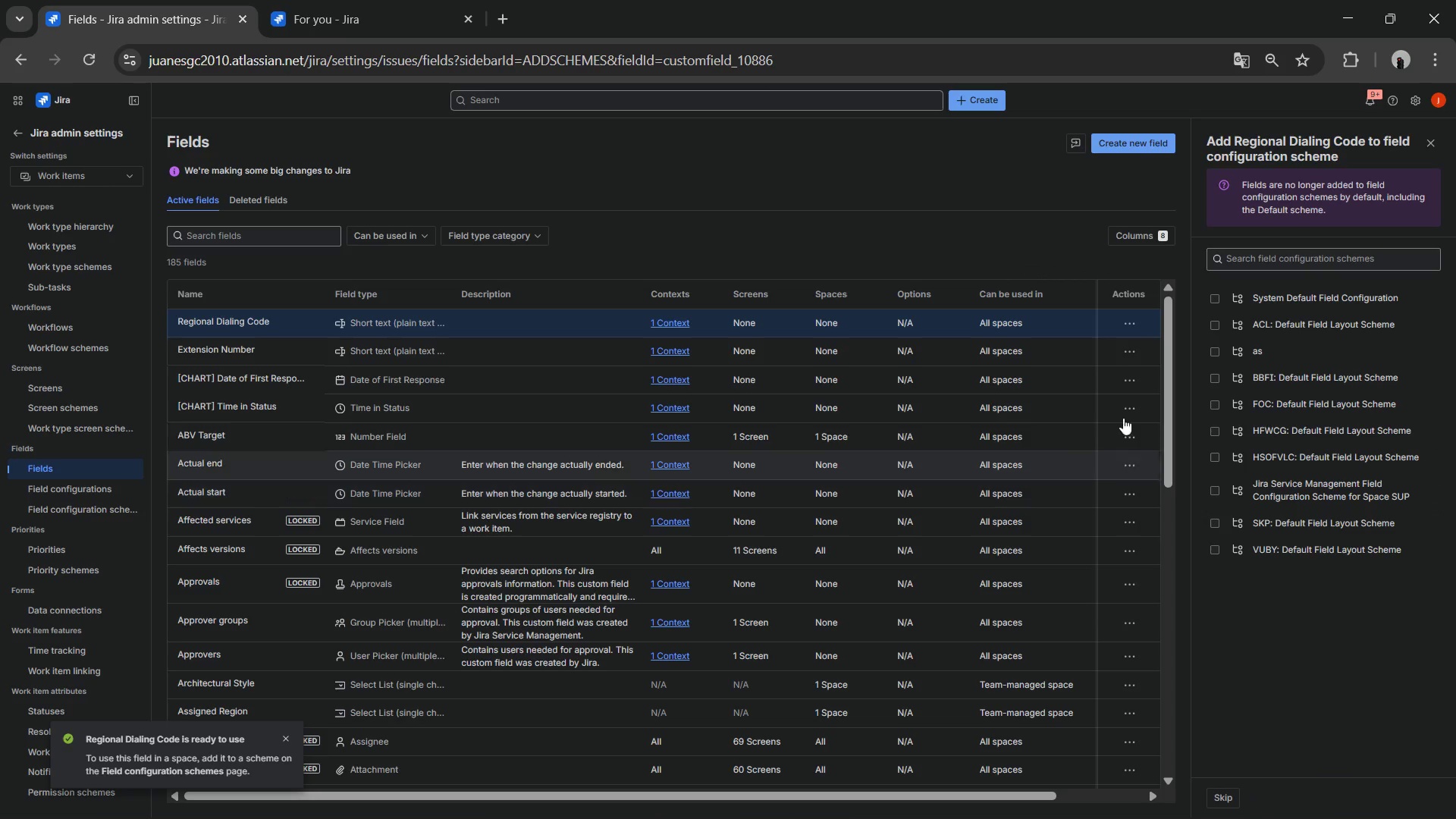 
left_click([1214, 303])
 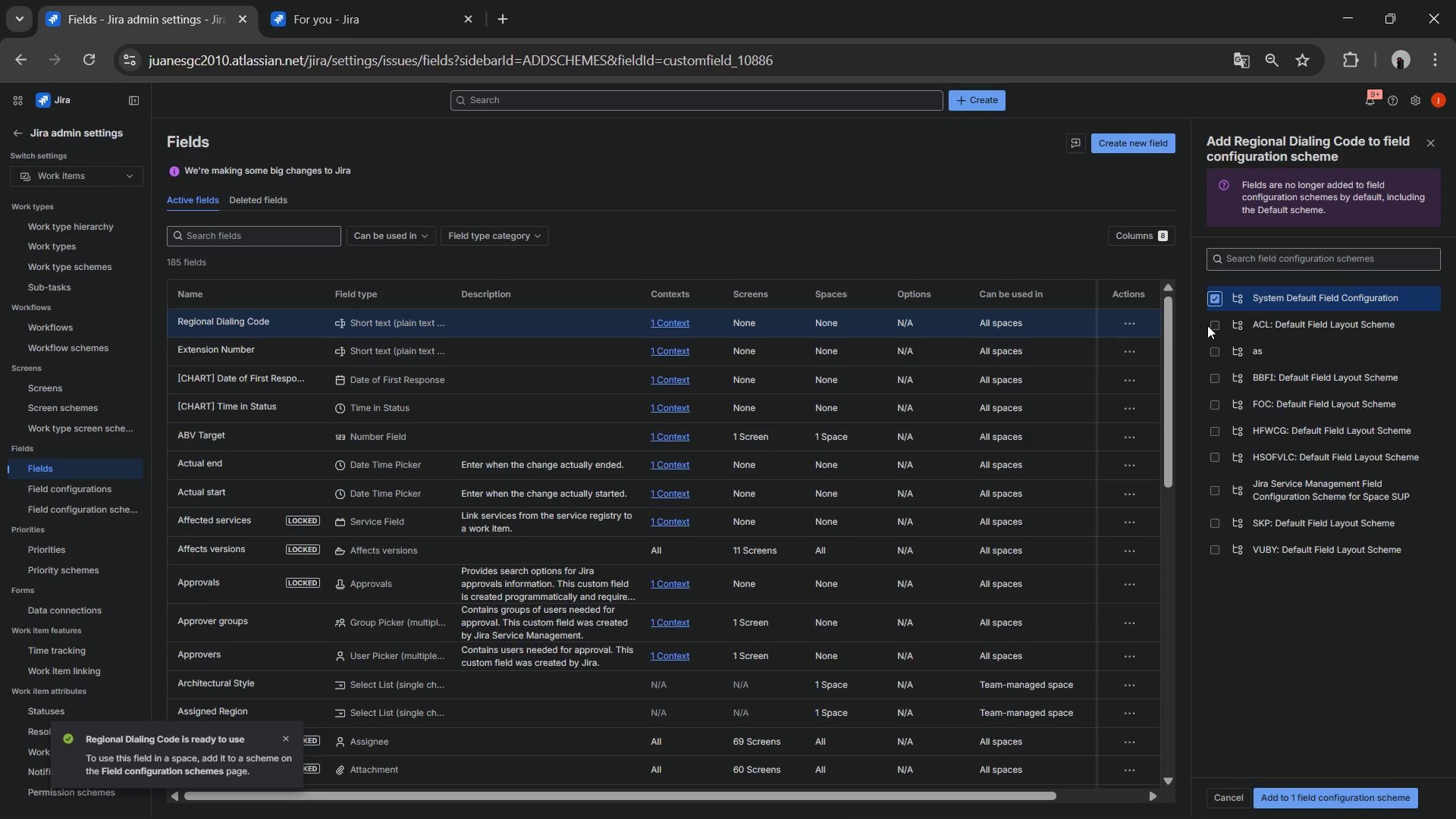 
left_click([1210, 325])
 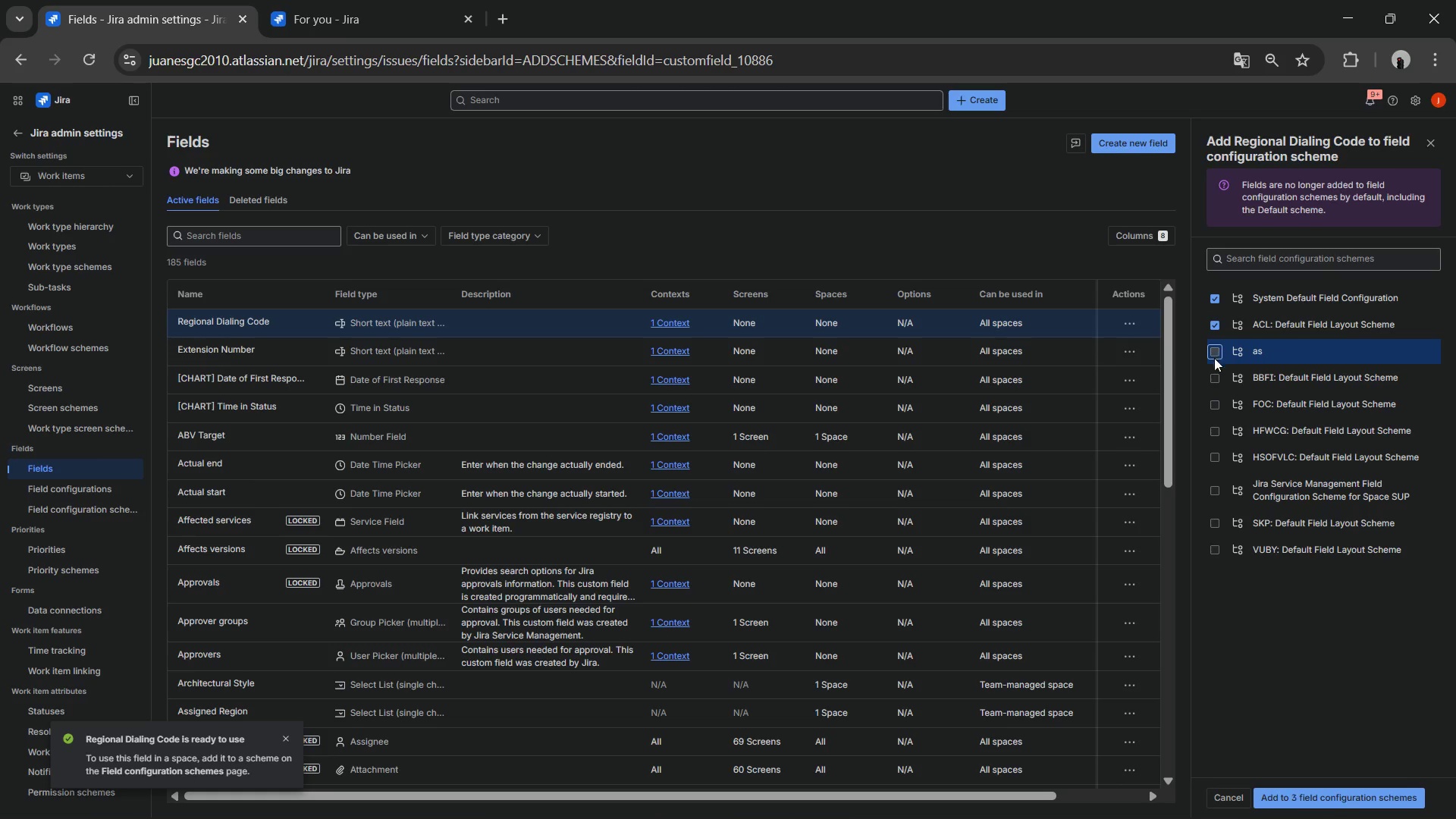 
left_click([1216, 381])
 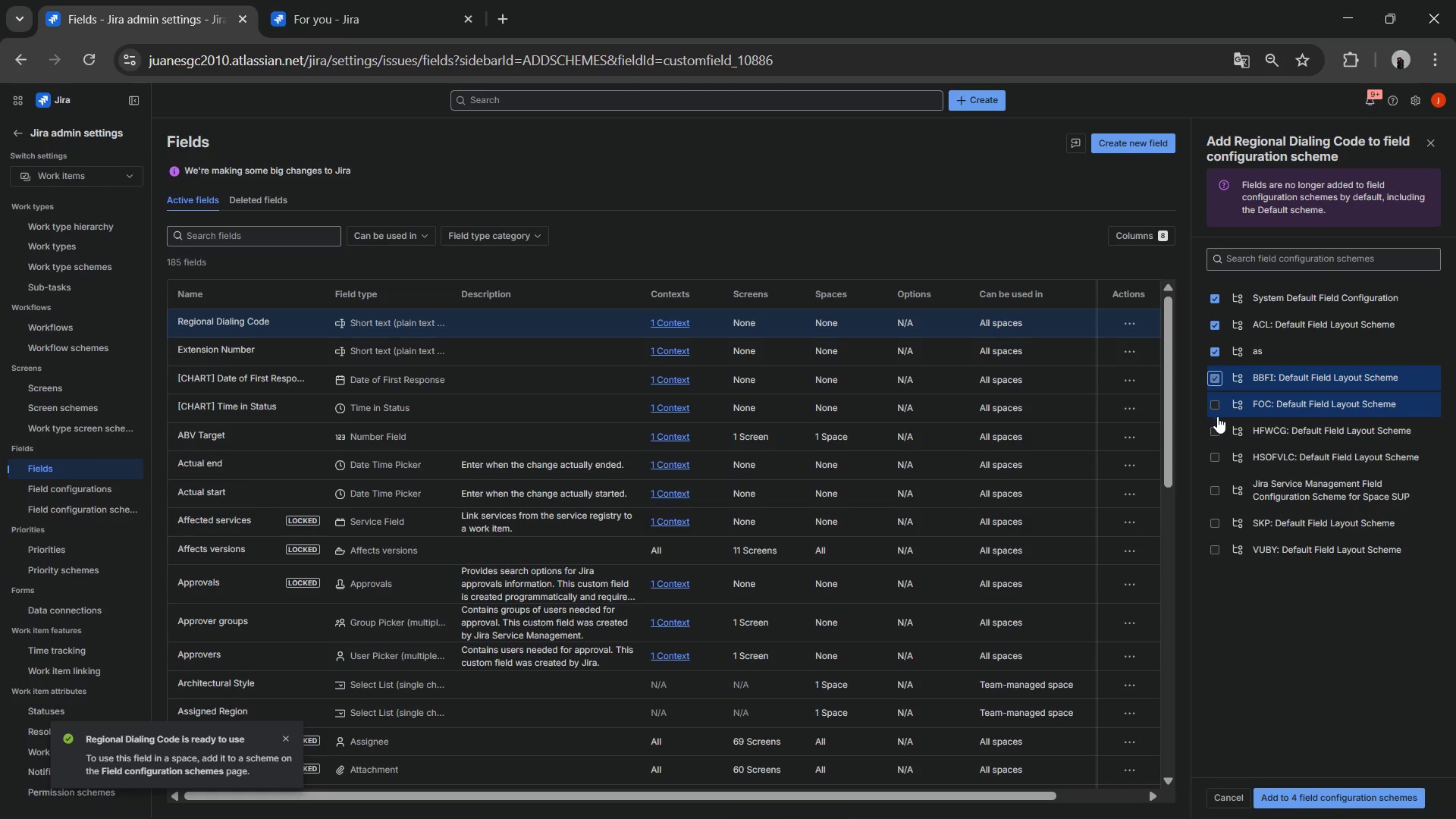 
left_click([1217, 416])
 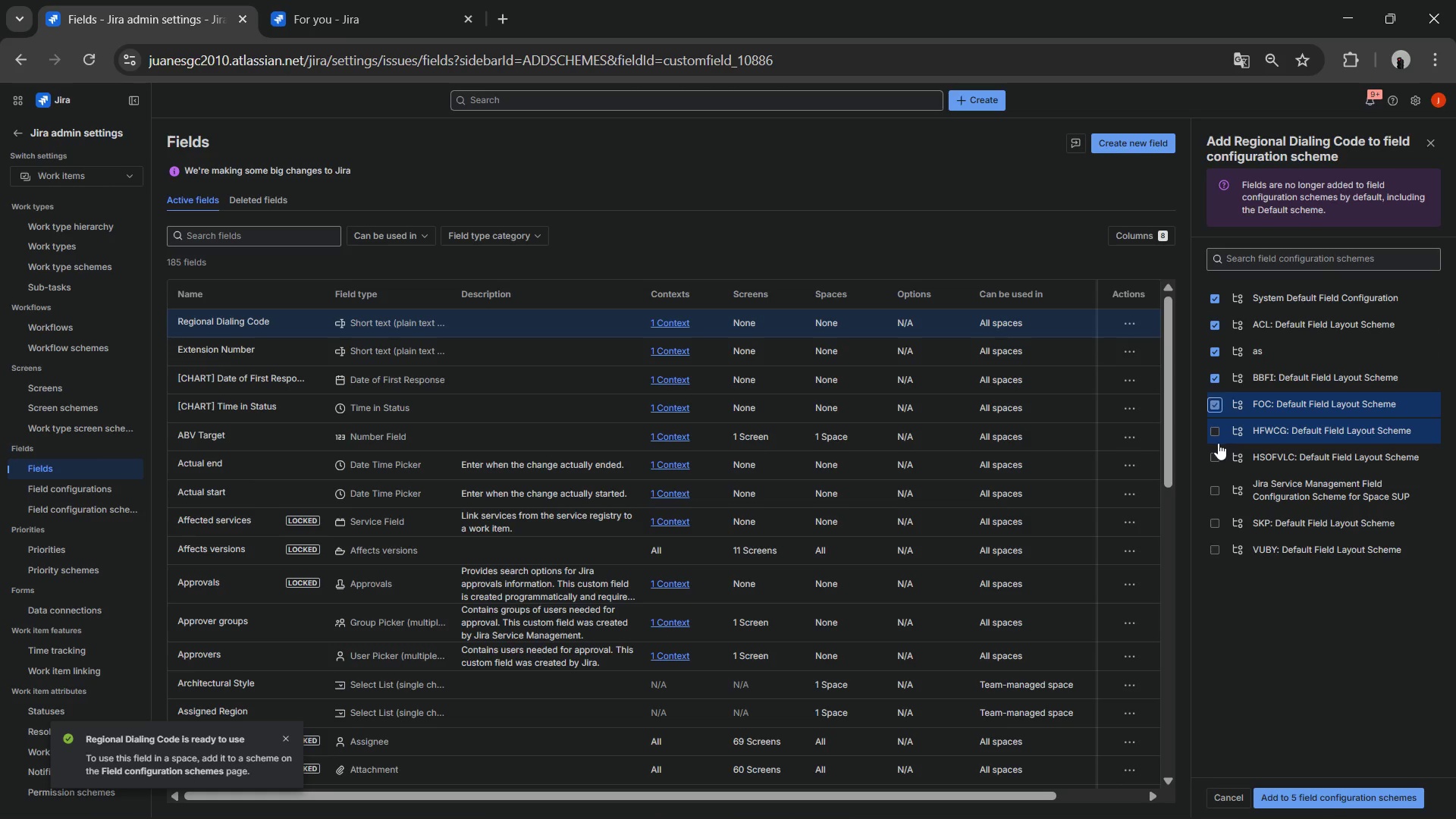 
left_click([1218, 443])
 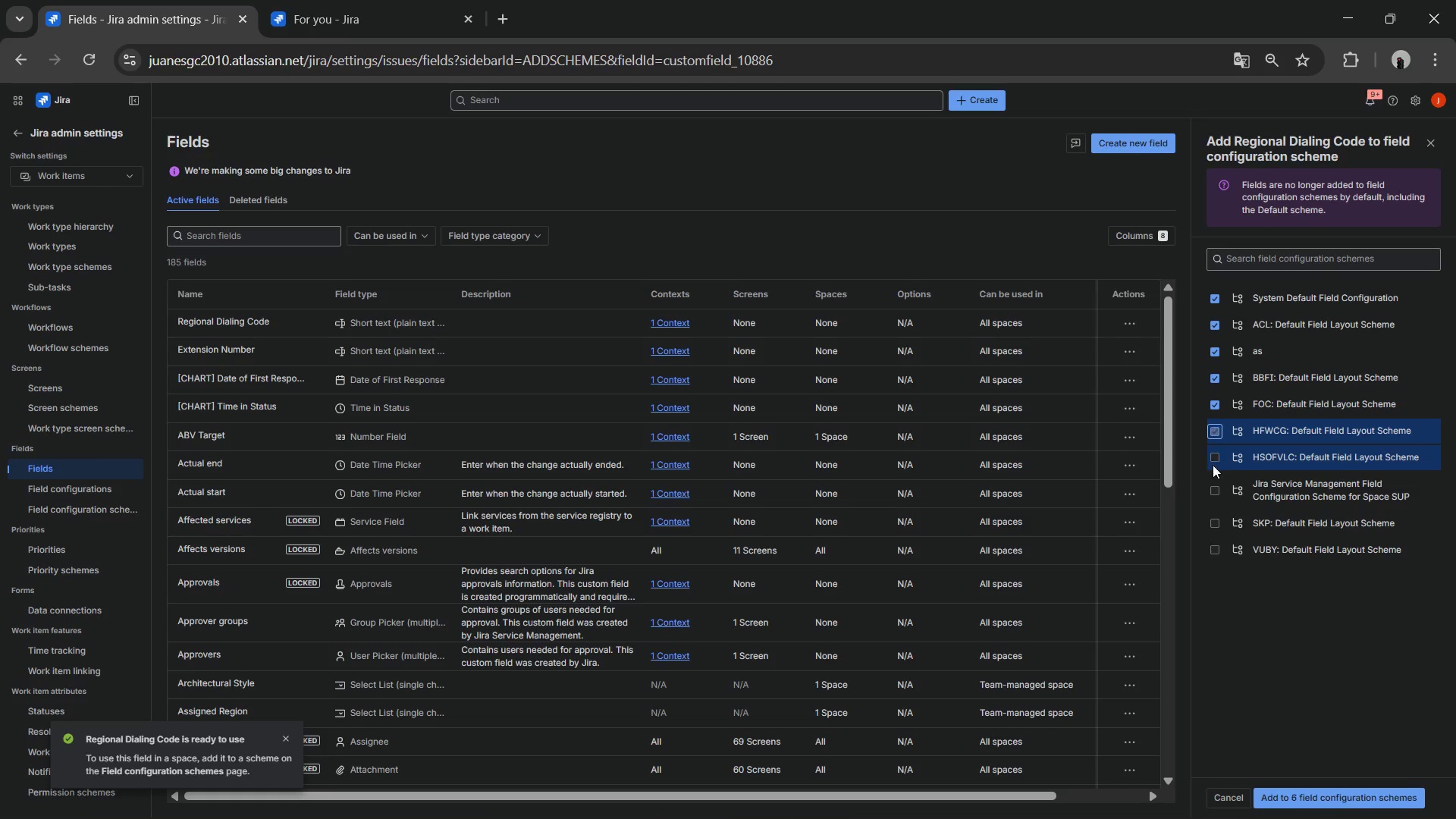 
left_click([1213, 465])
 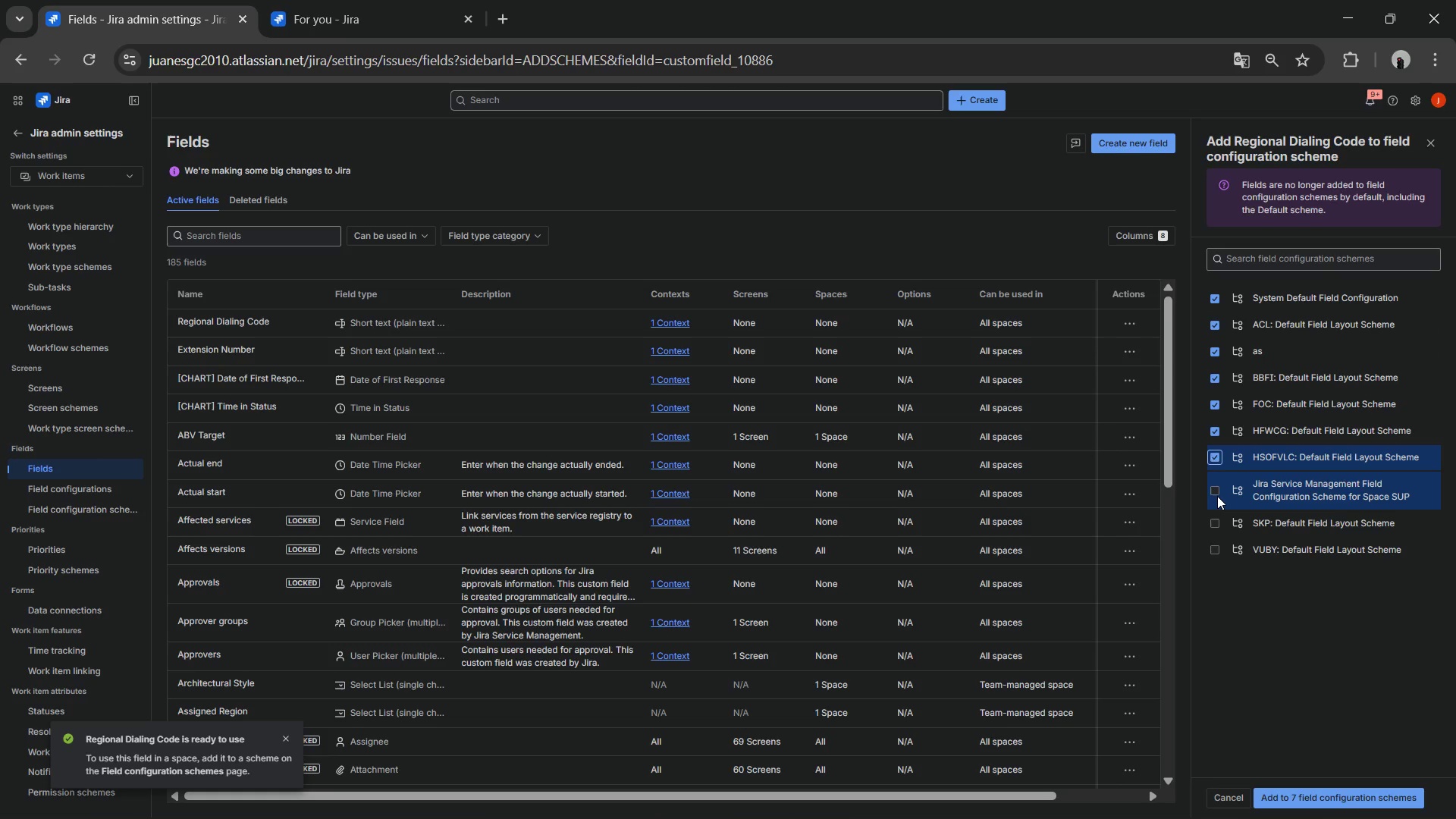 
left_click([1217, 496])
 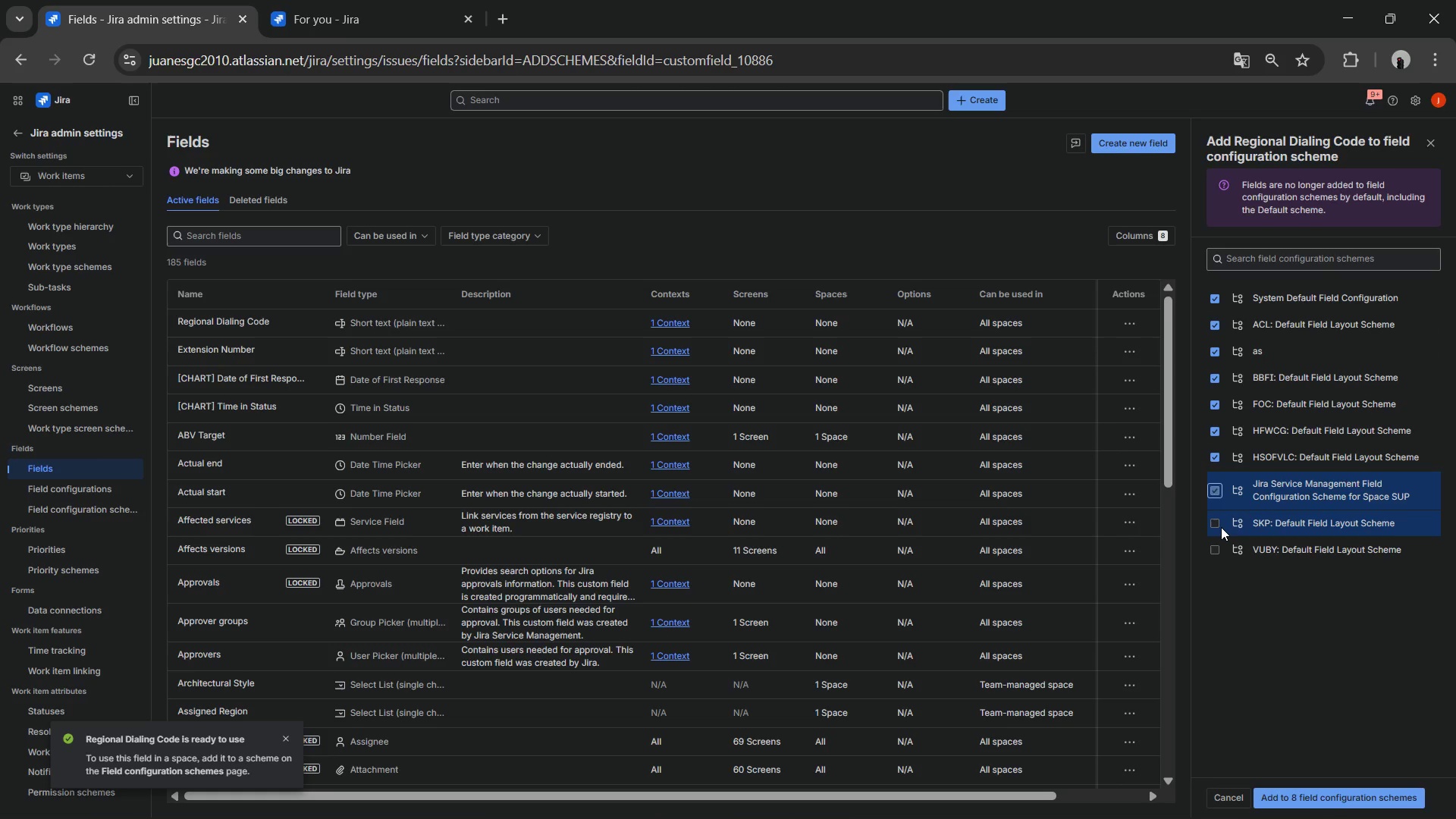 
left_click([1221, 527])
 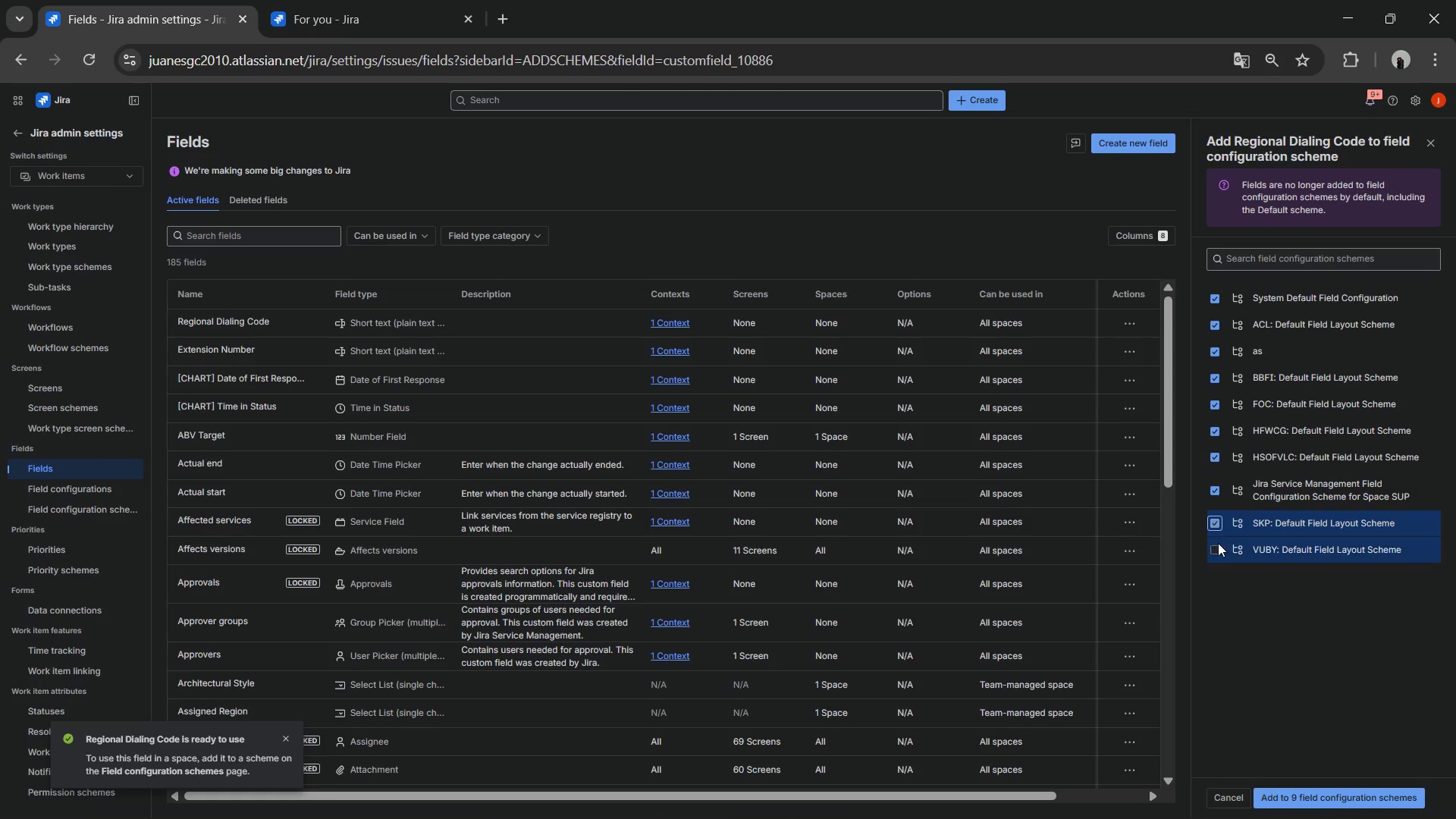 
left_click([1214, 550])
 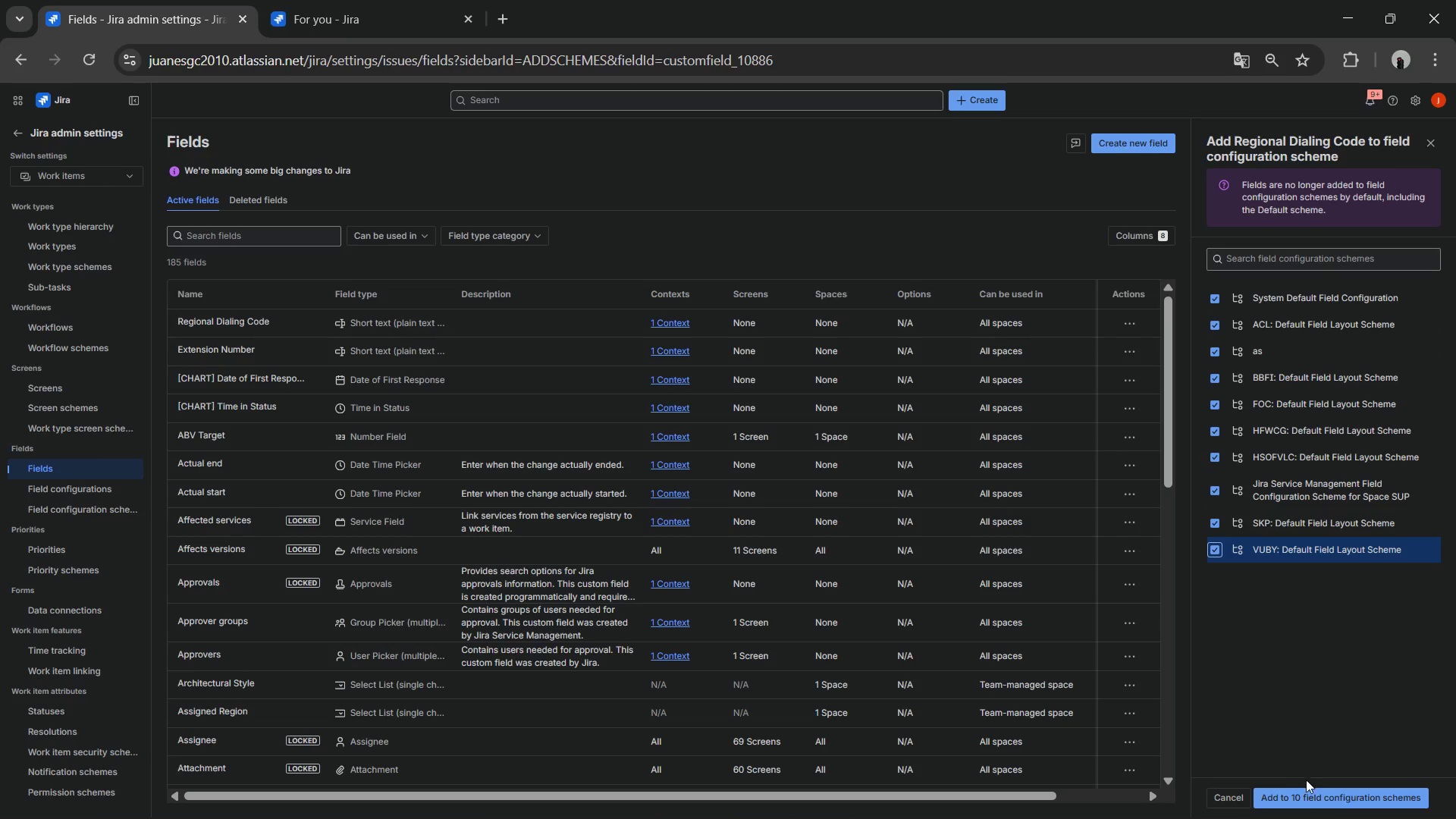 
left_click([1313, 797])
 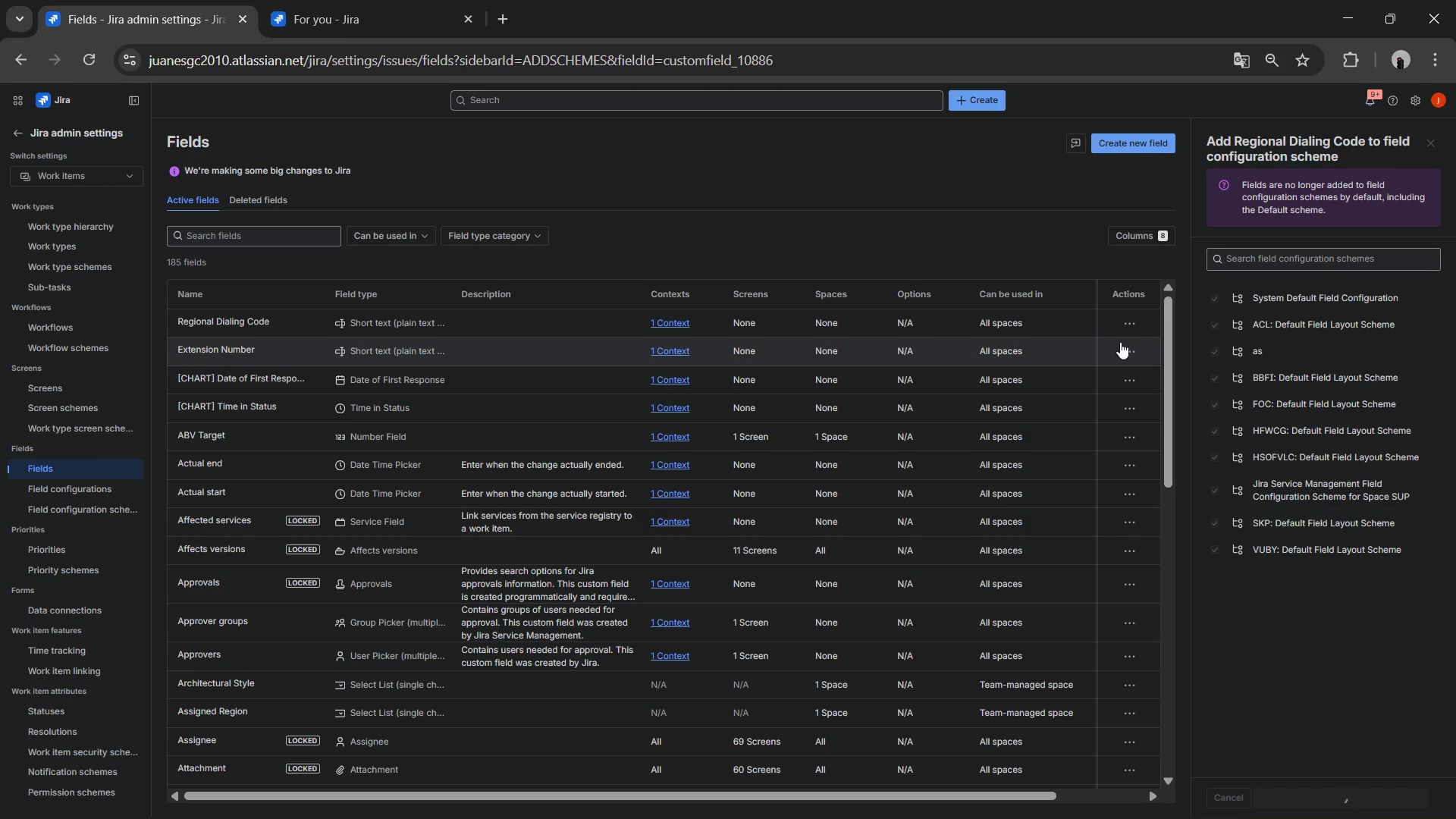 
mouse_move([1134, 353])
 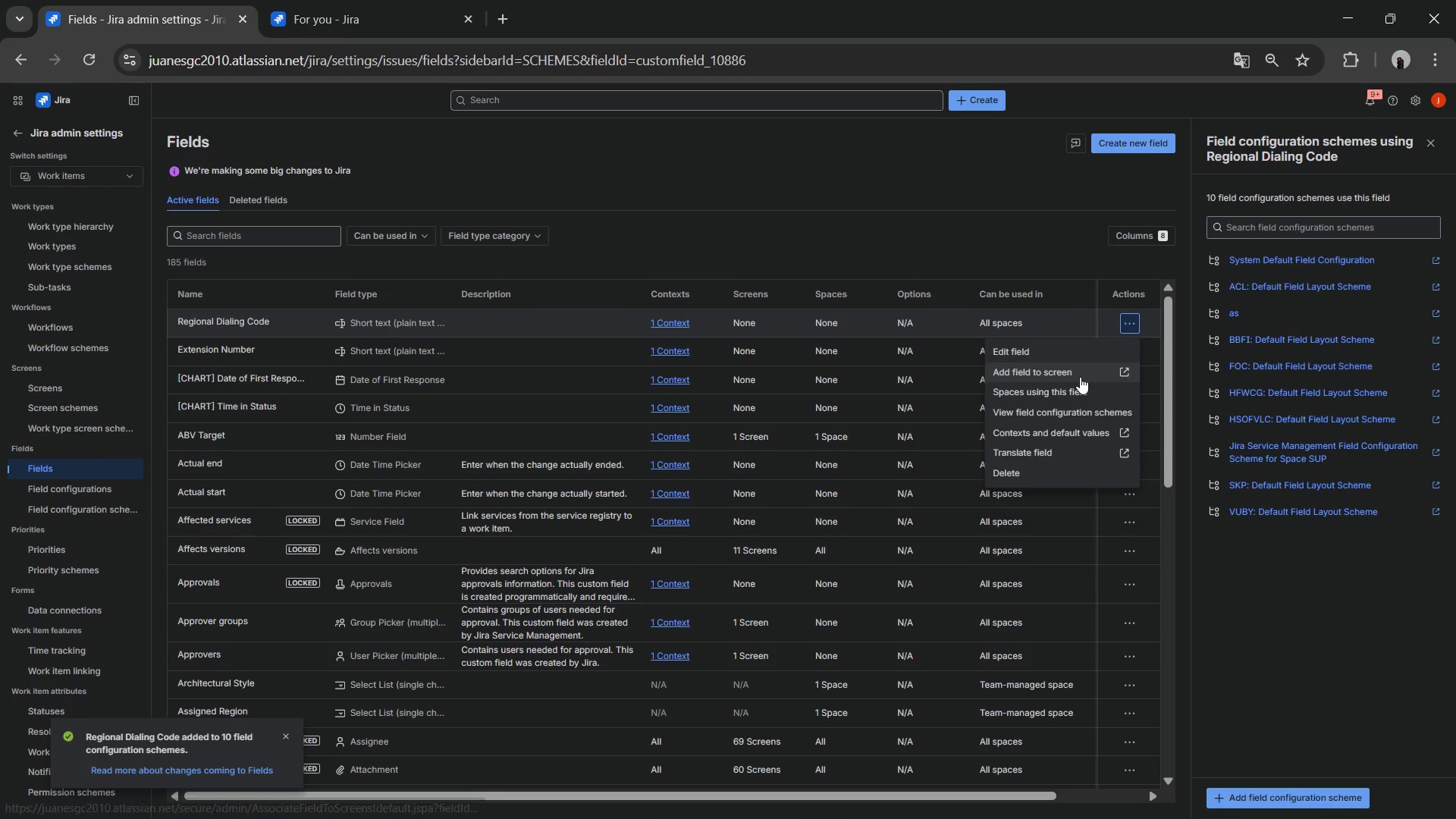 
left_click([1080, 377])
 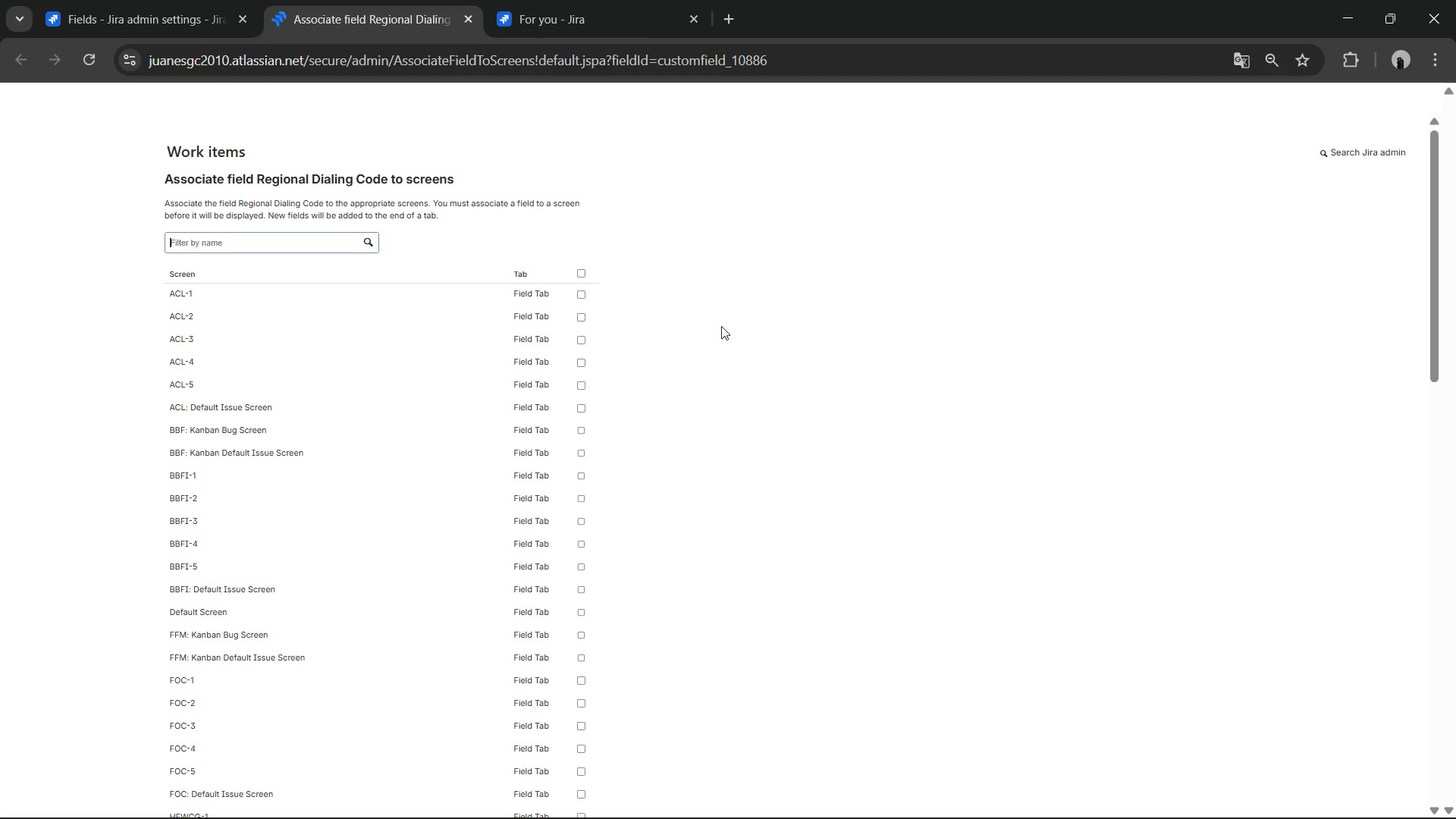 
left_click([579, 274])
 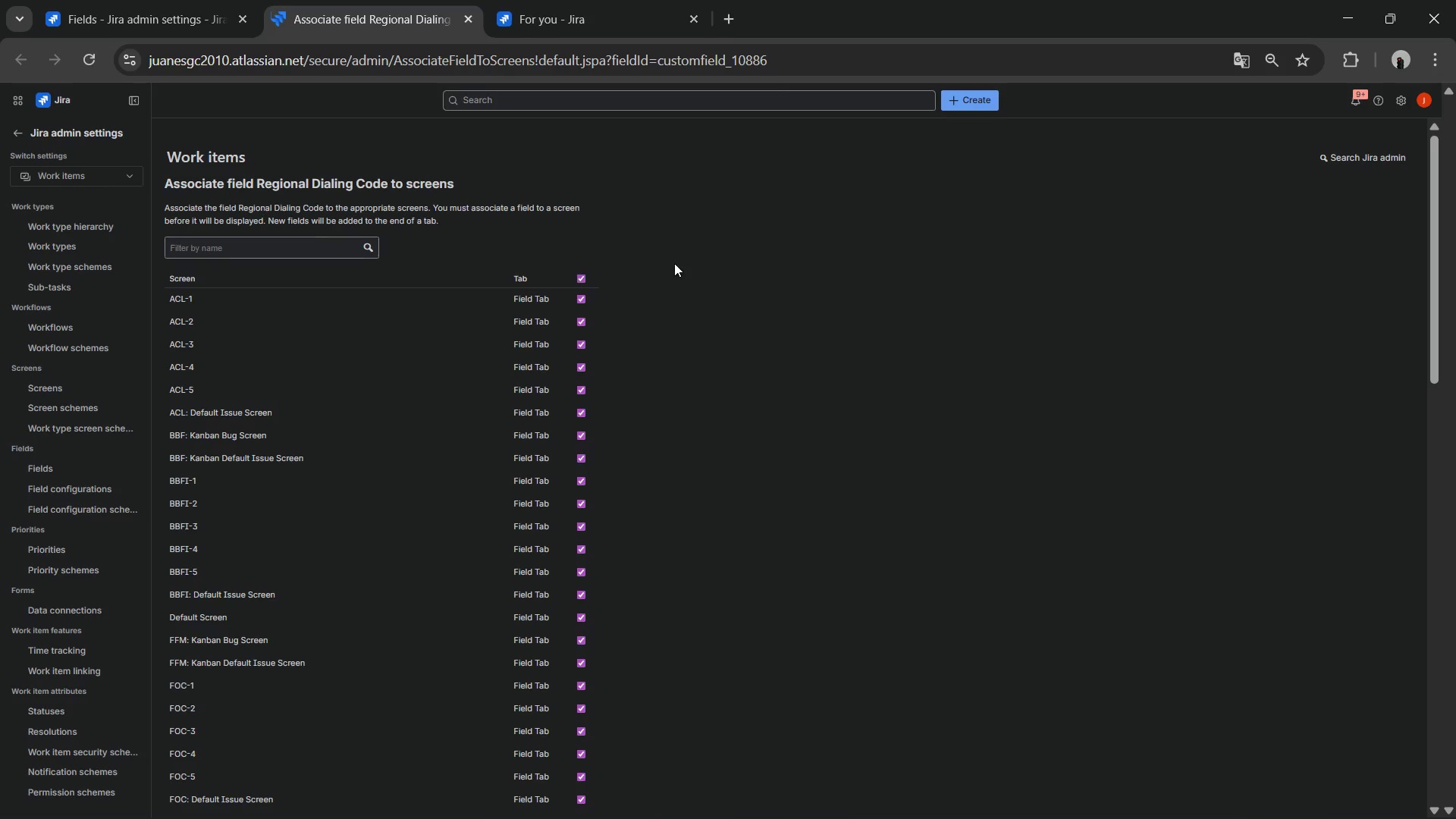 
scroll: coordinate [659, 371], scroll_direction: down, amount: 18.0
 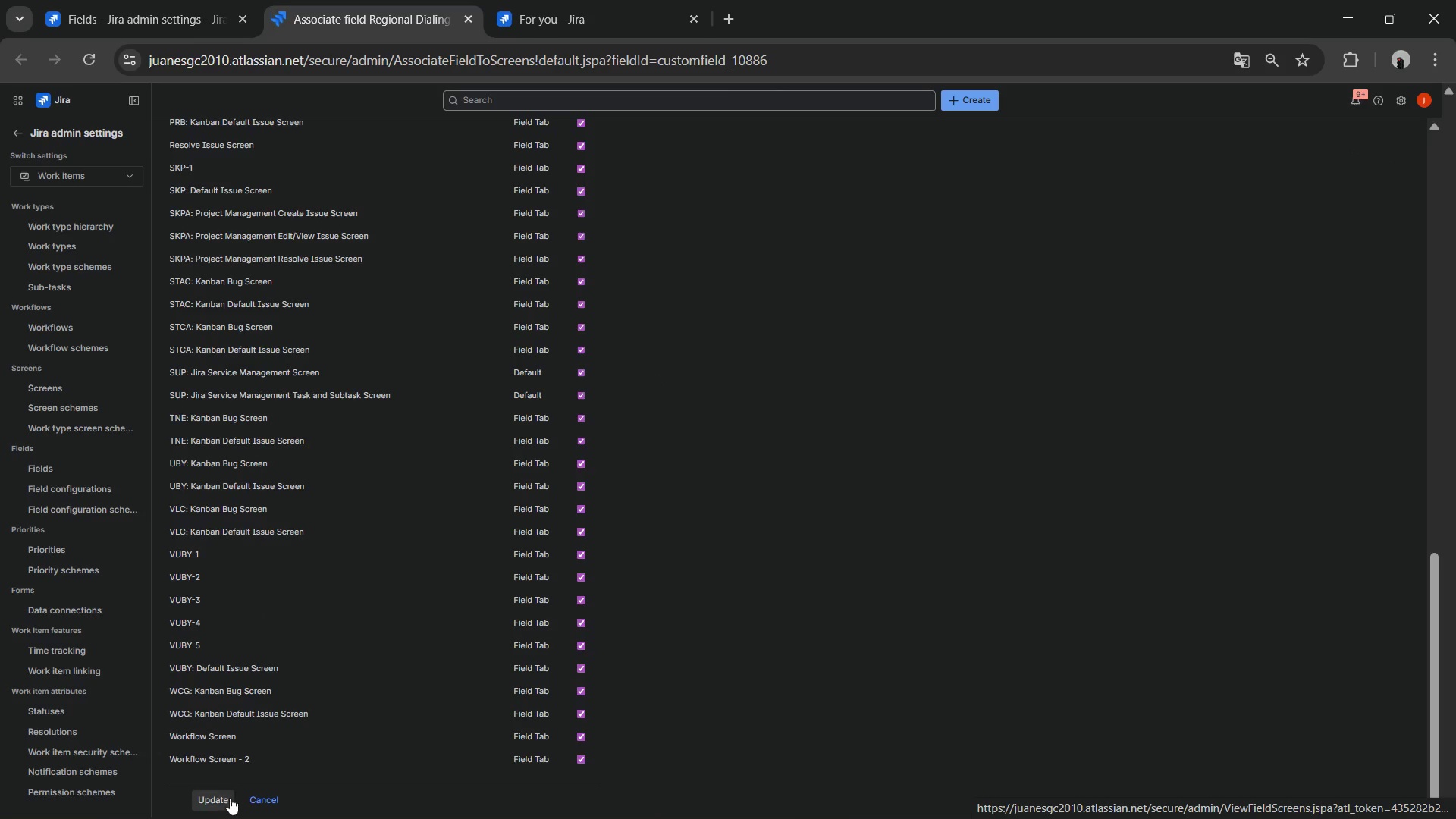 
left_click([222, 798])
 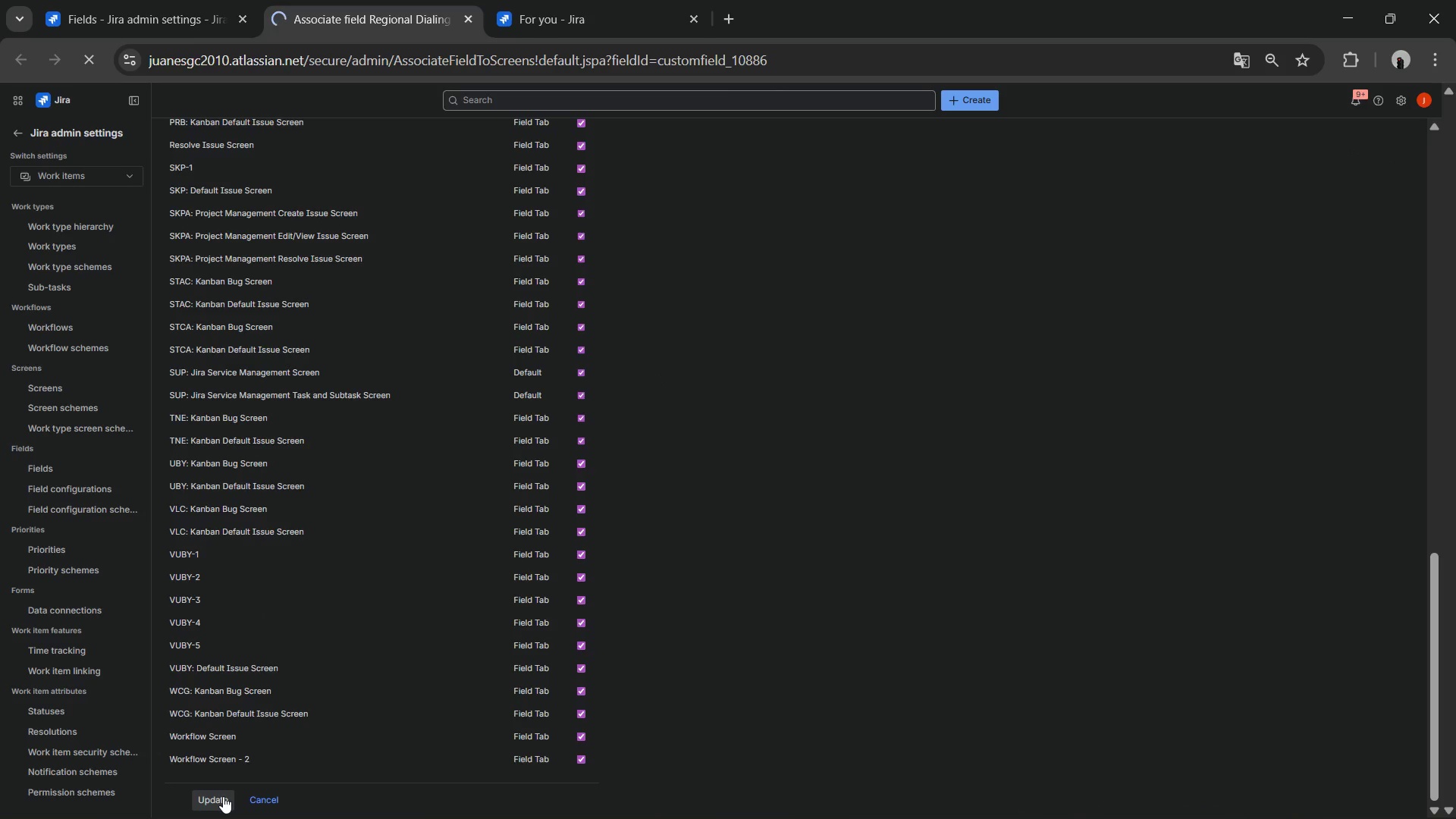 
key(Mute)
 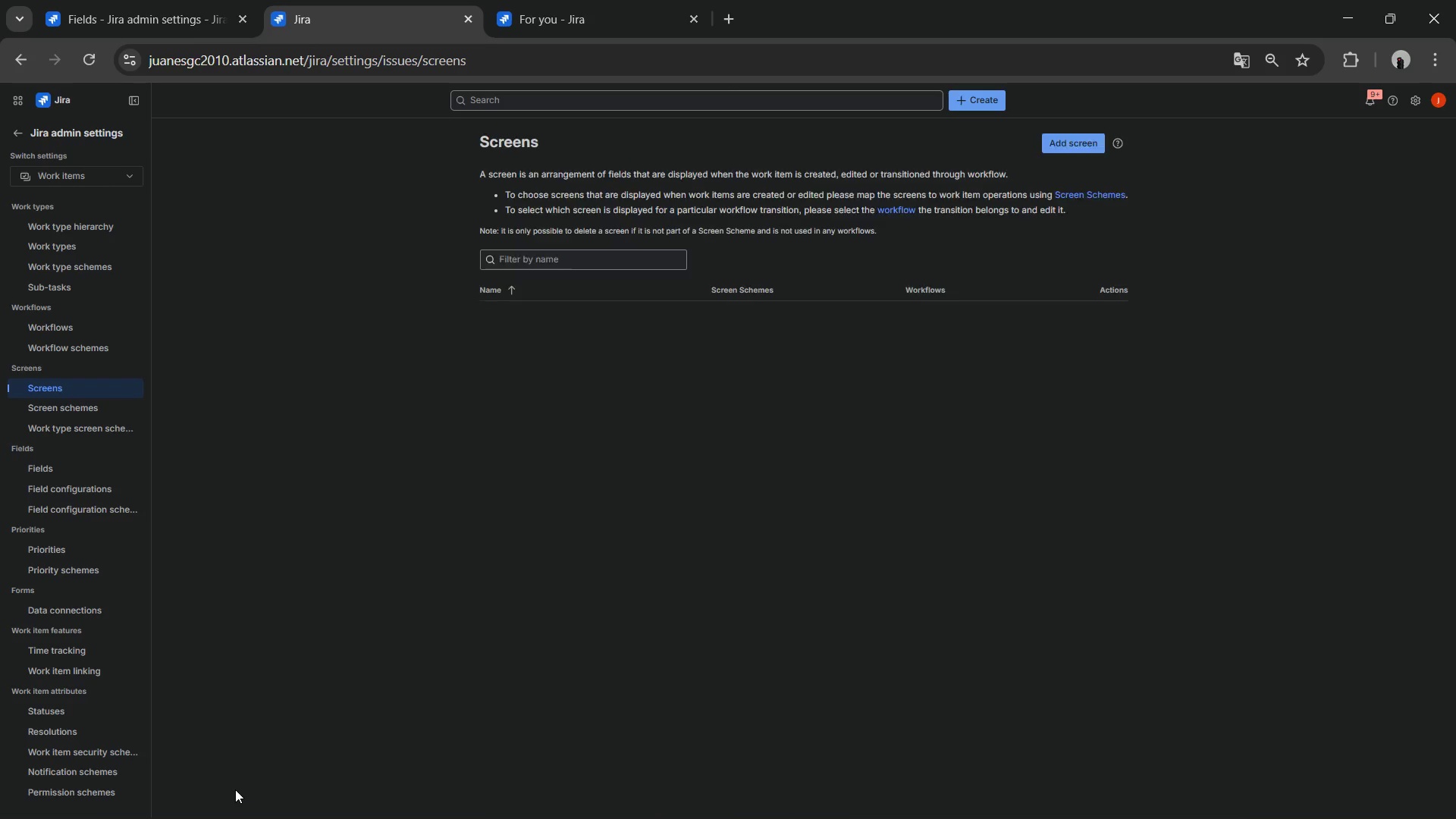 
wait(7.58)
 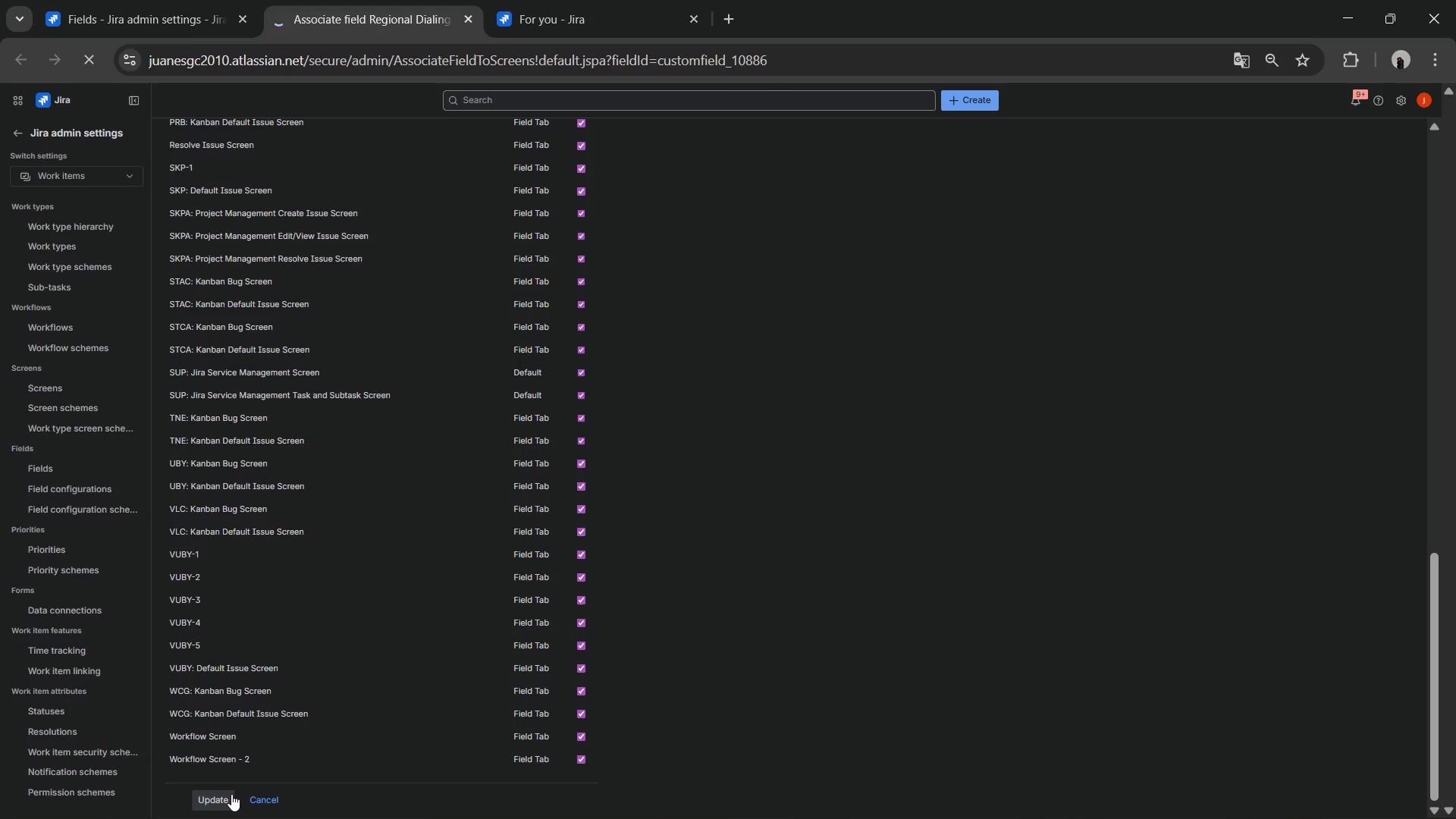 
left_click([194, 0])
 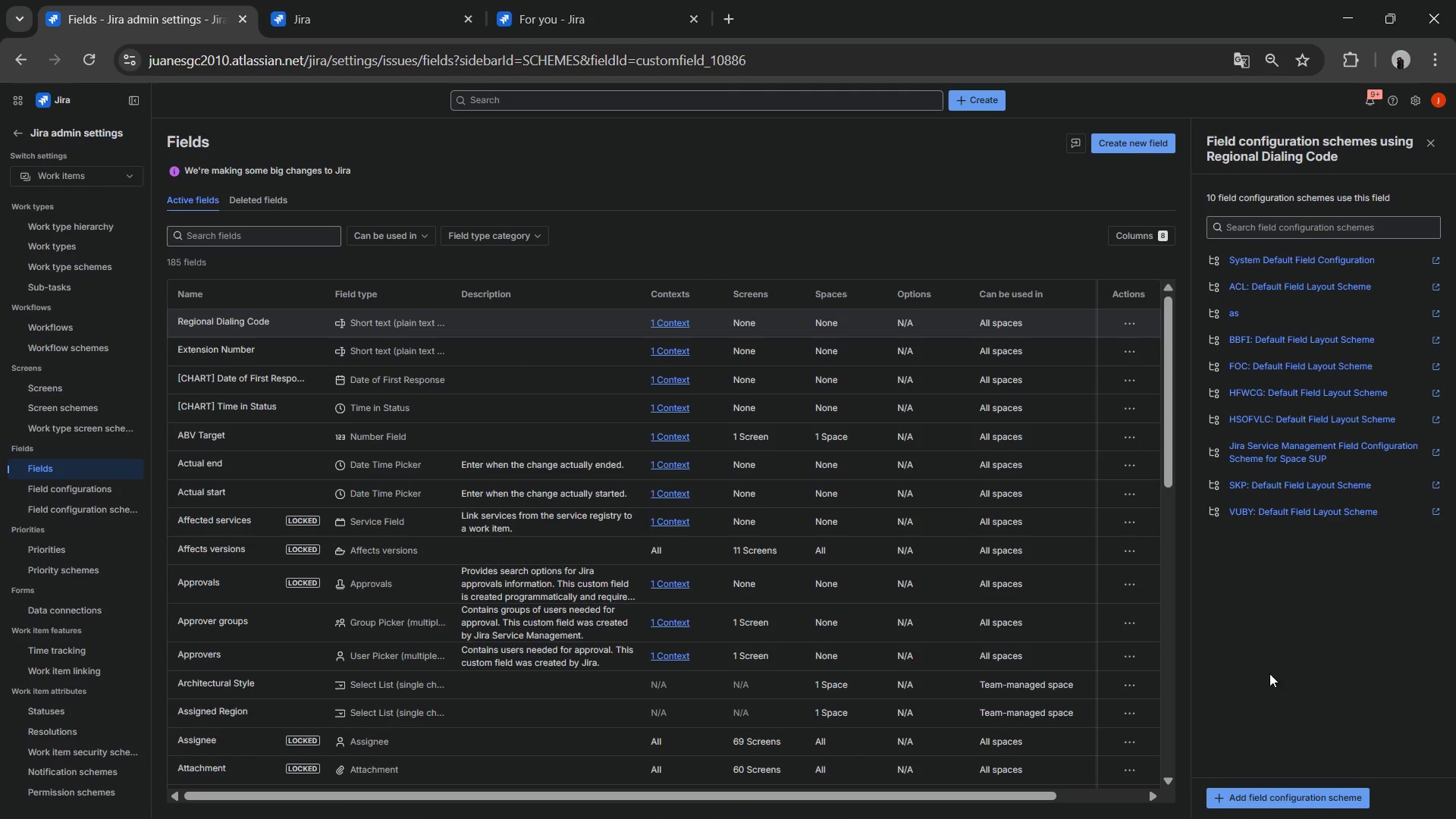 
left_click([1109, 119])
 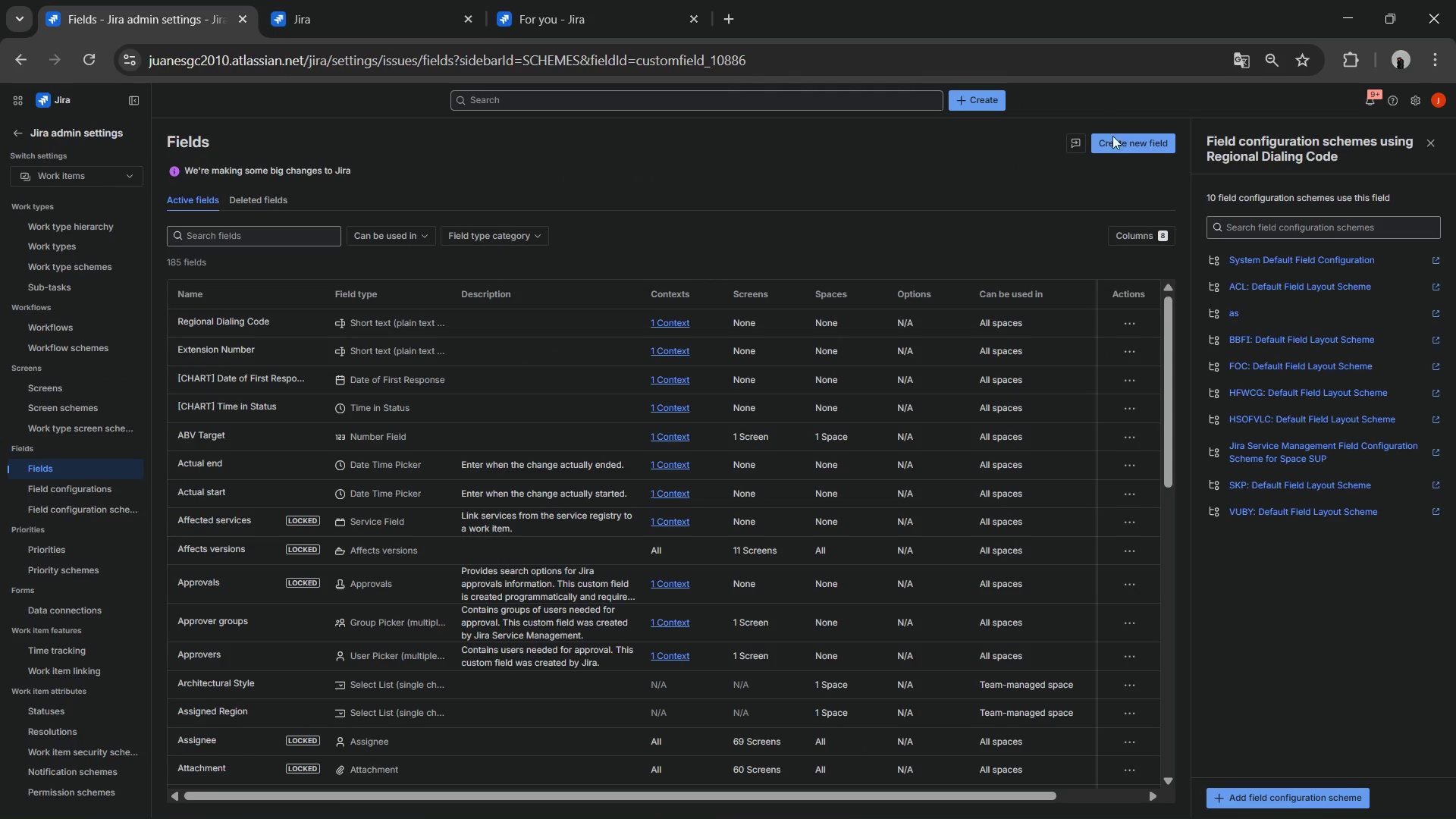 
left_click([1116, 143])
 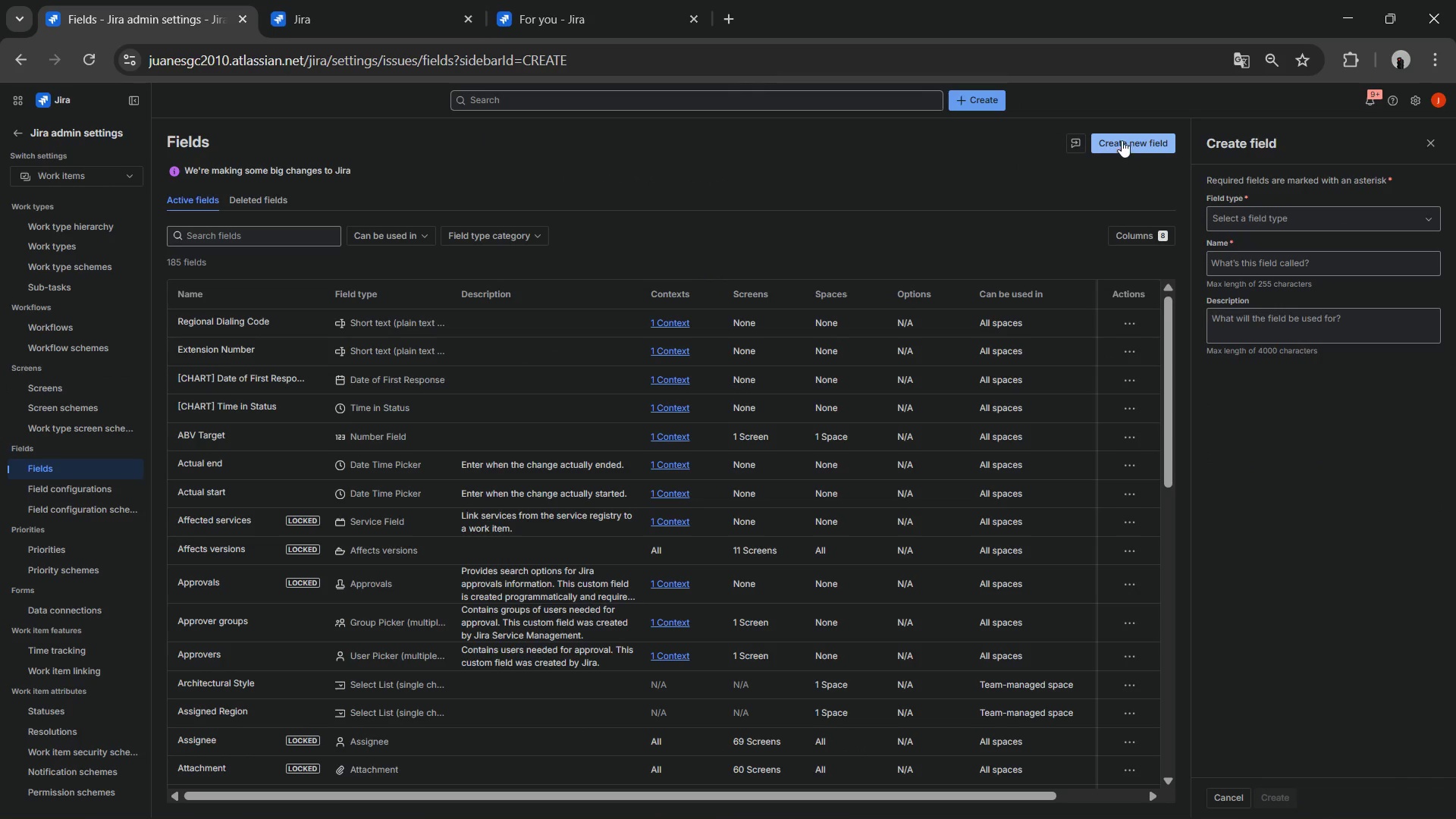 
left_click([1125, 140])
 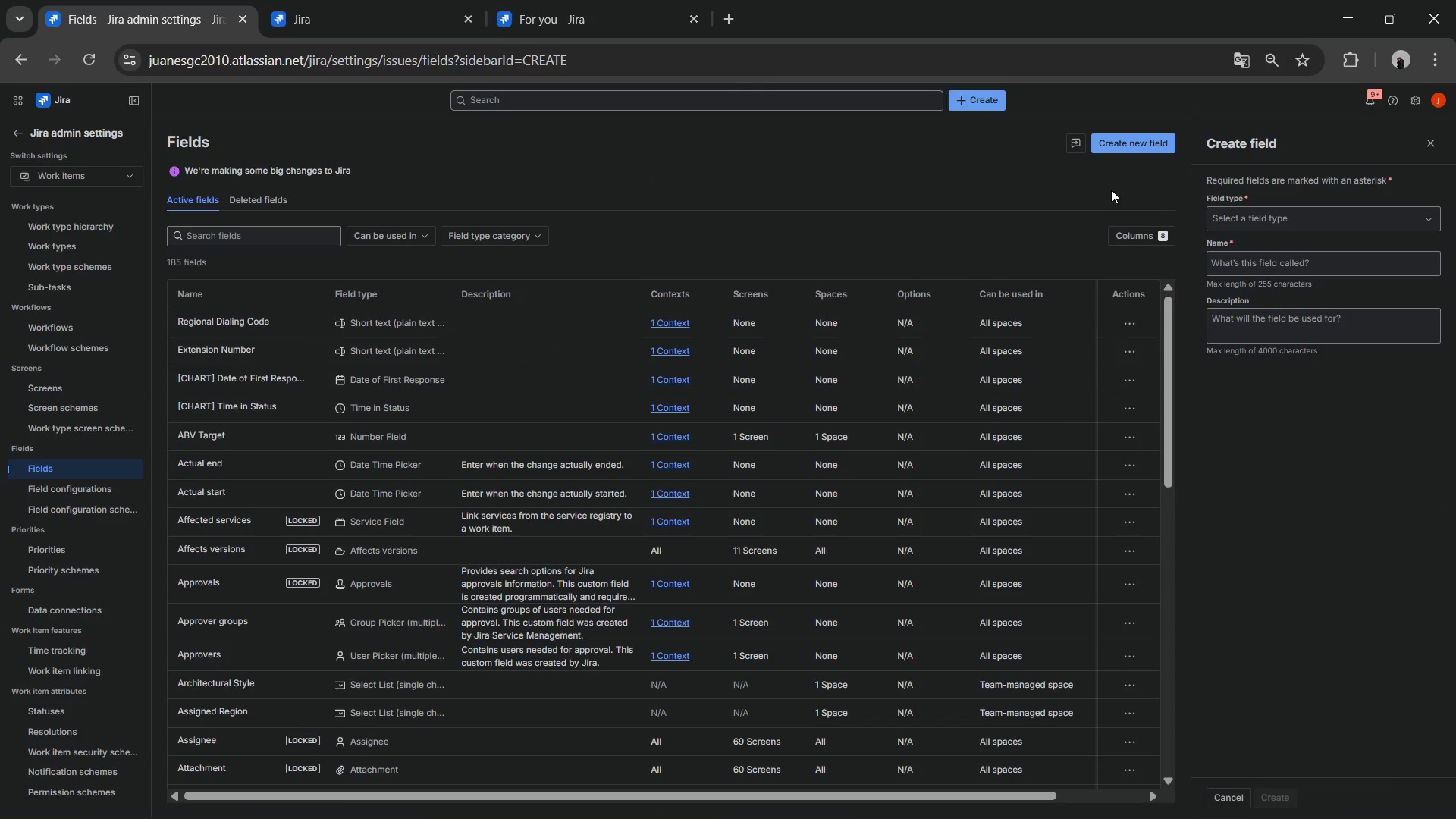 
double_click([1124, 146])
 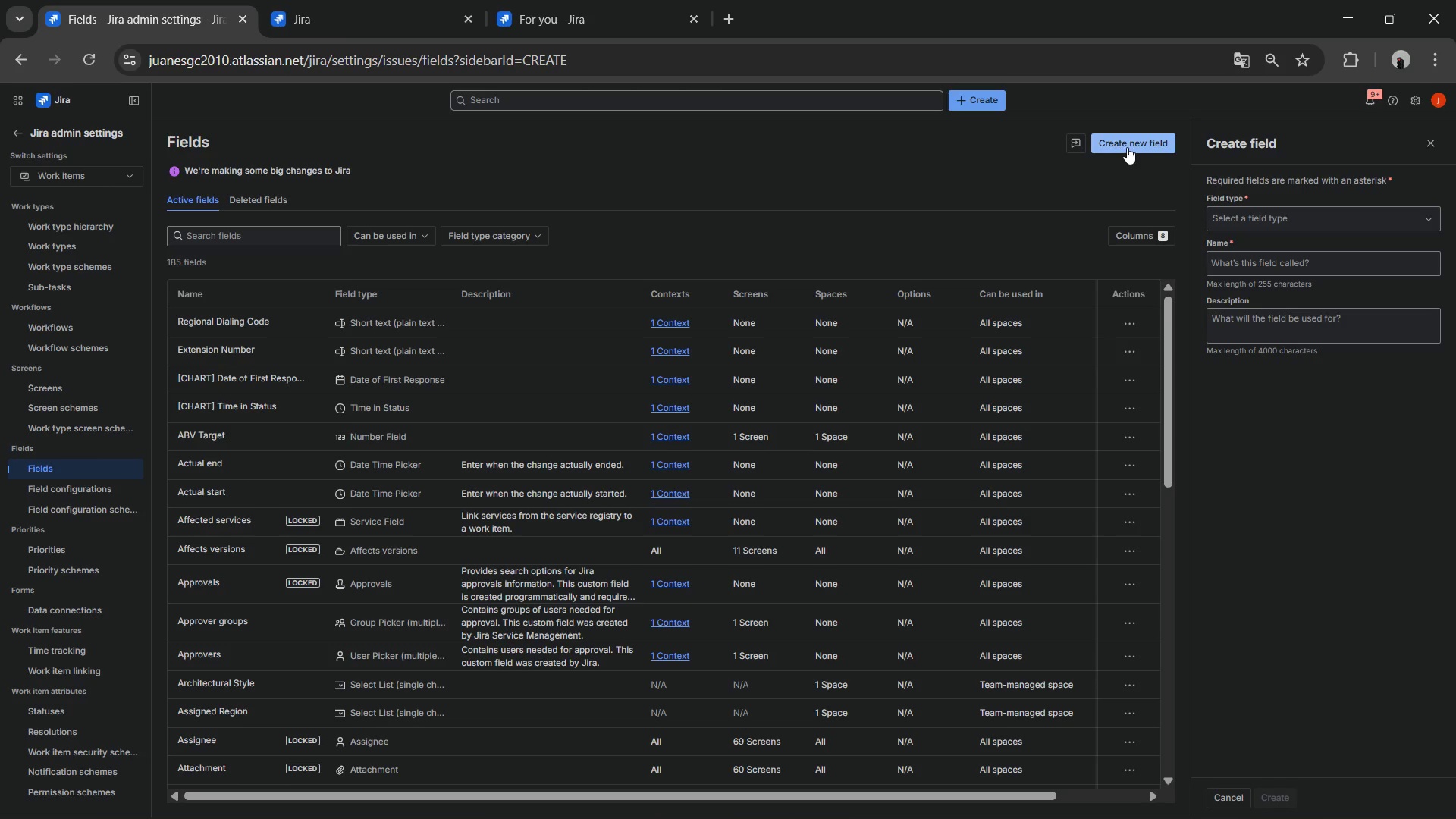 
key(Alt+AltLeft)
 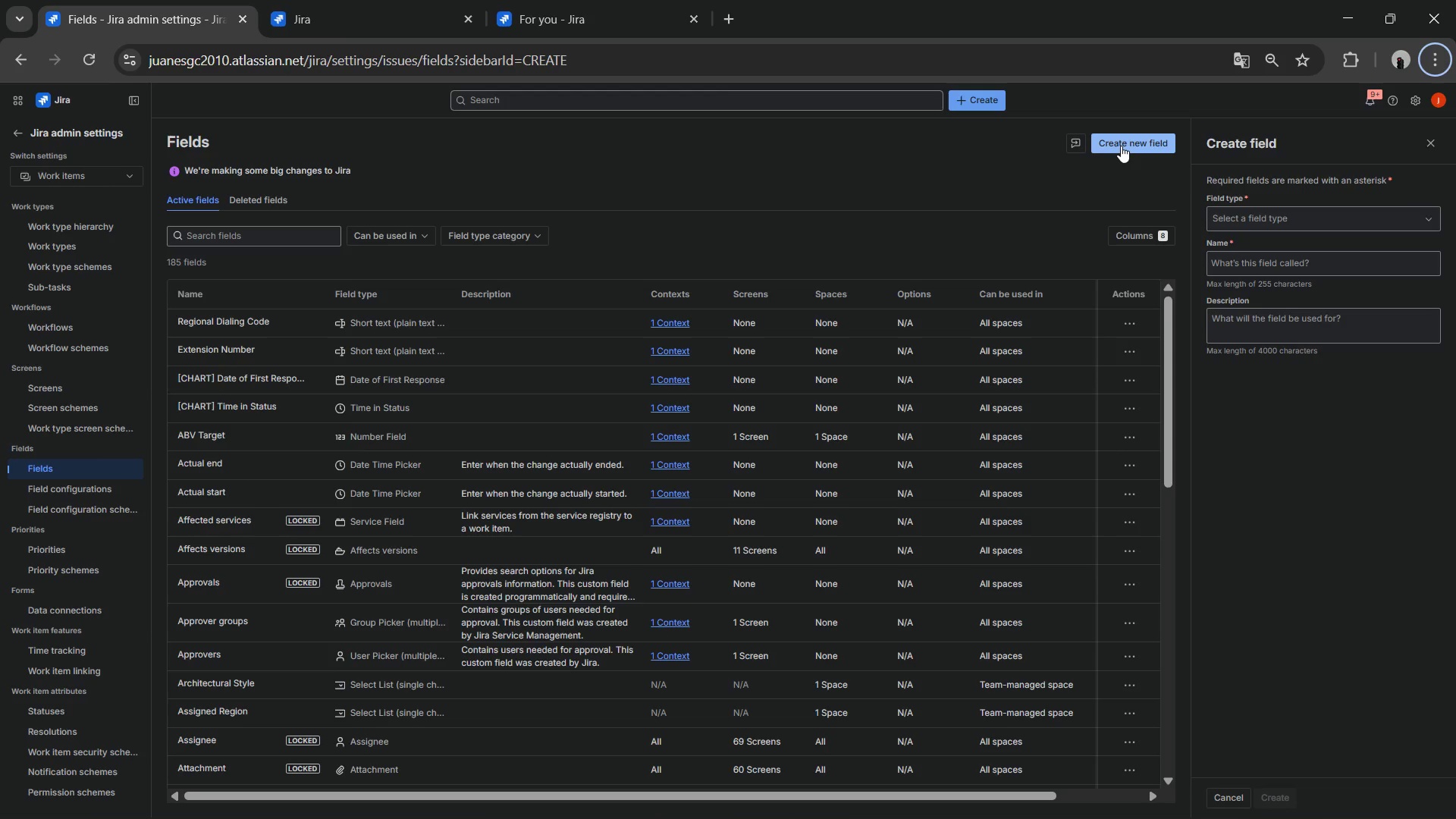 
wait(16.27)
 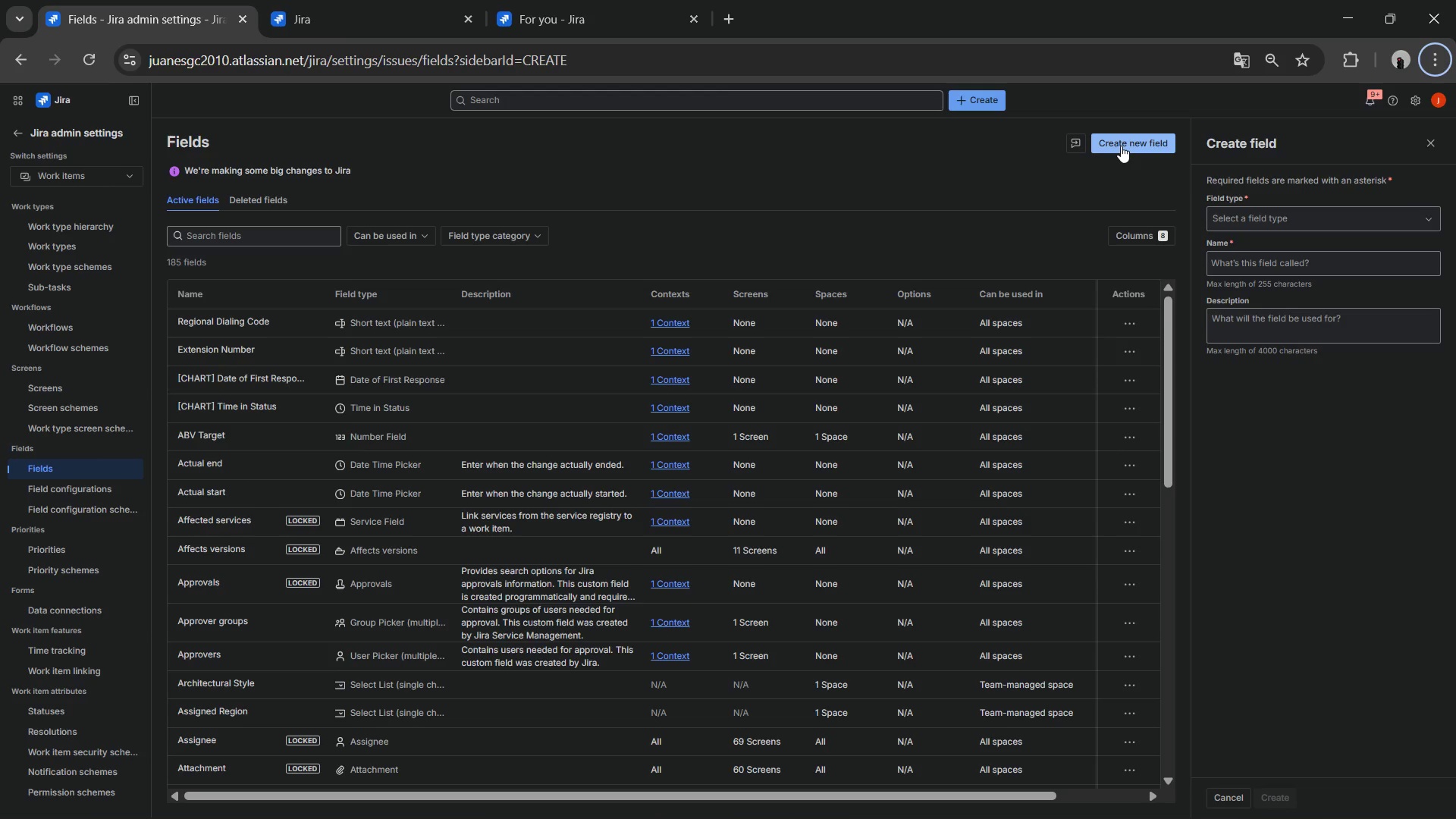 
key(T)
 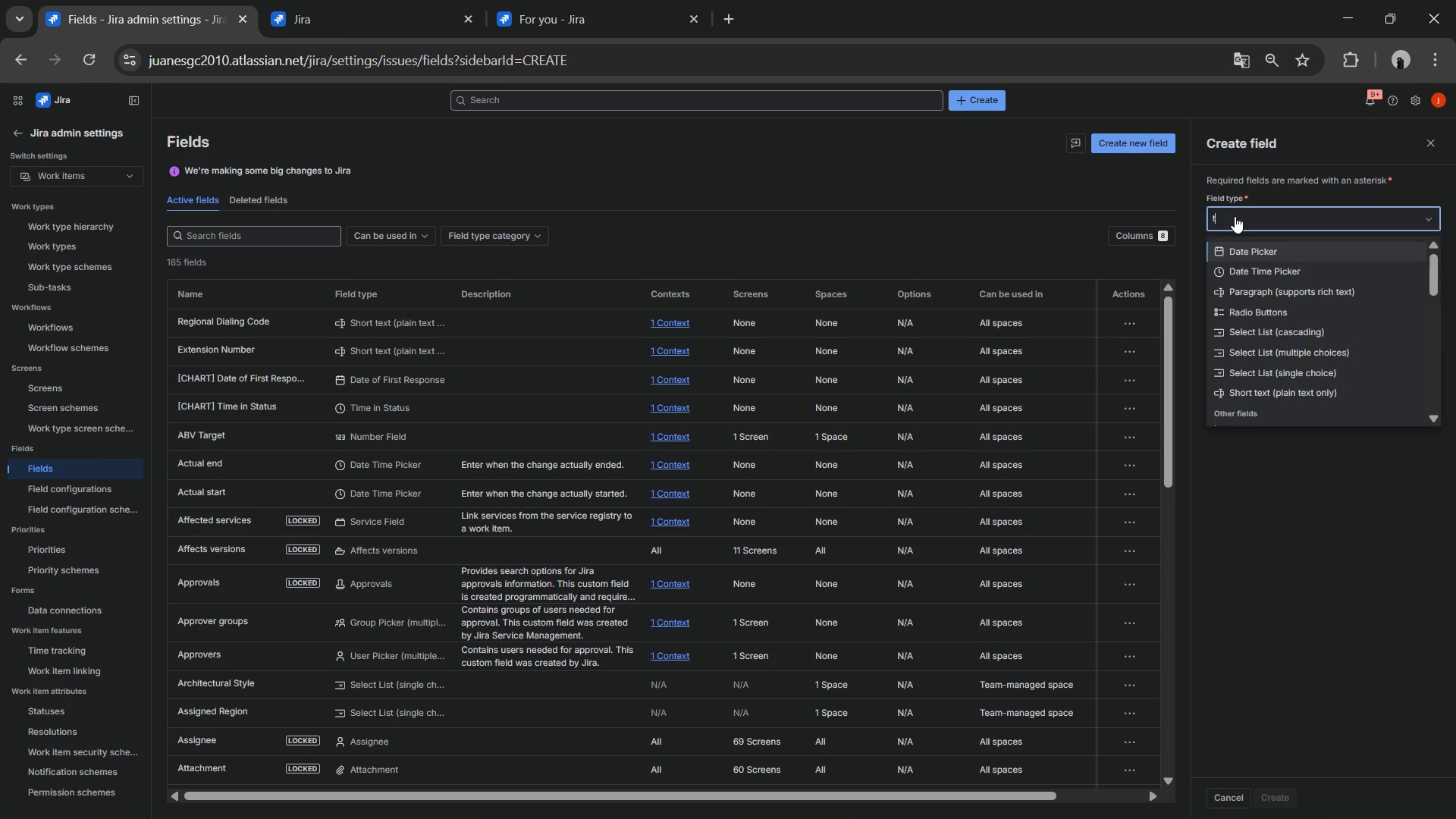 
type(ex)
 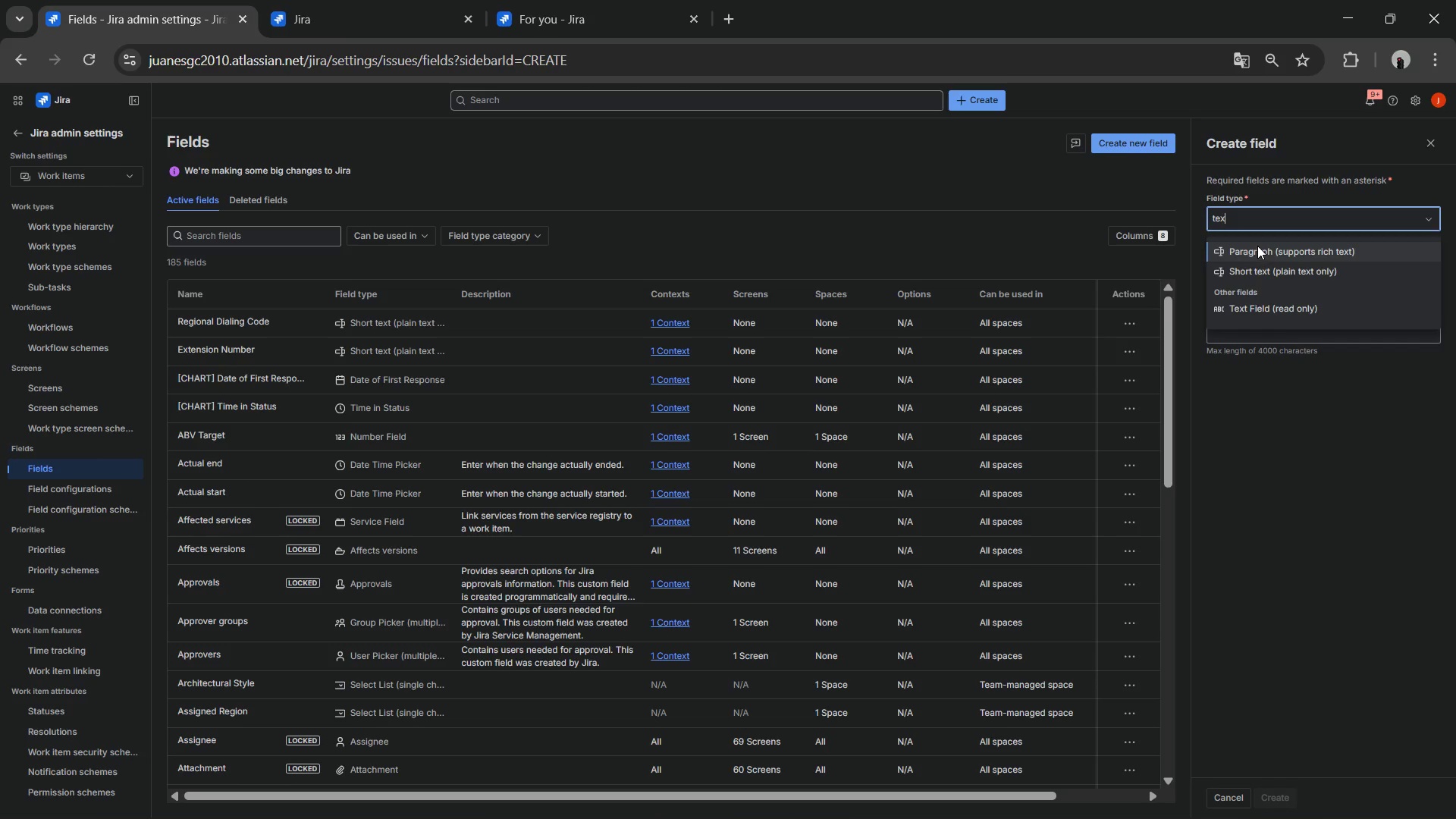 
left_click([1255, 266])
 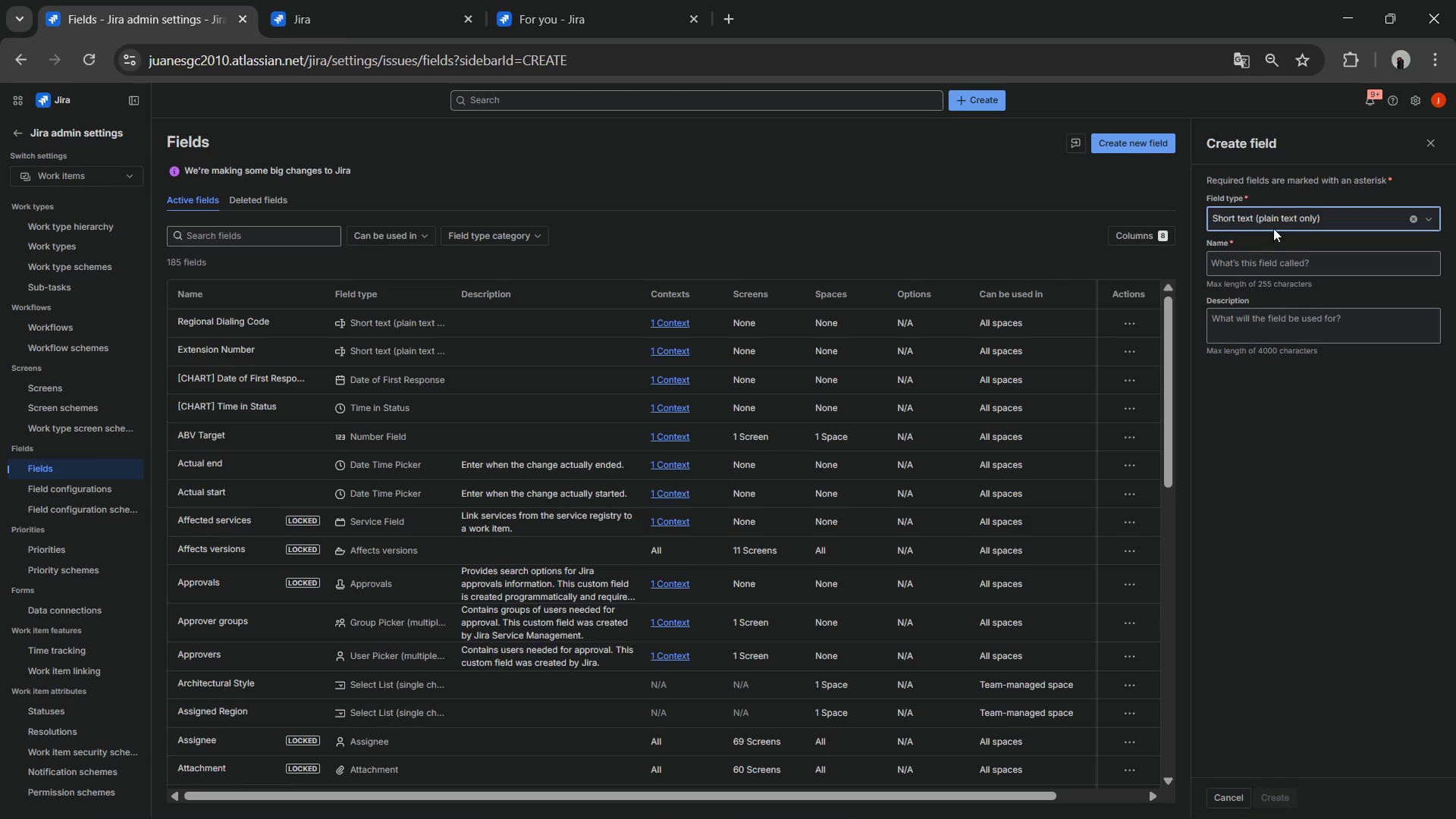 
hold_key(key=AltLeft, duration=0.48)
 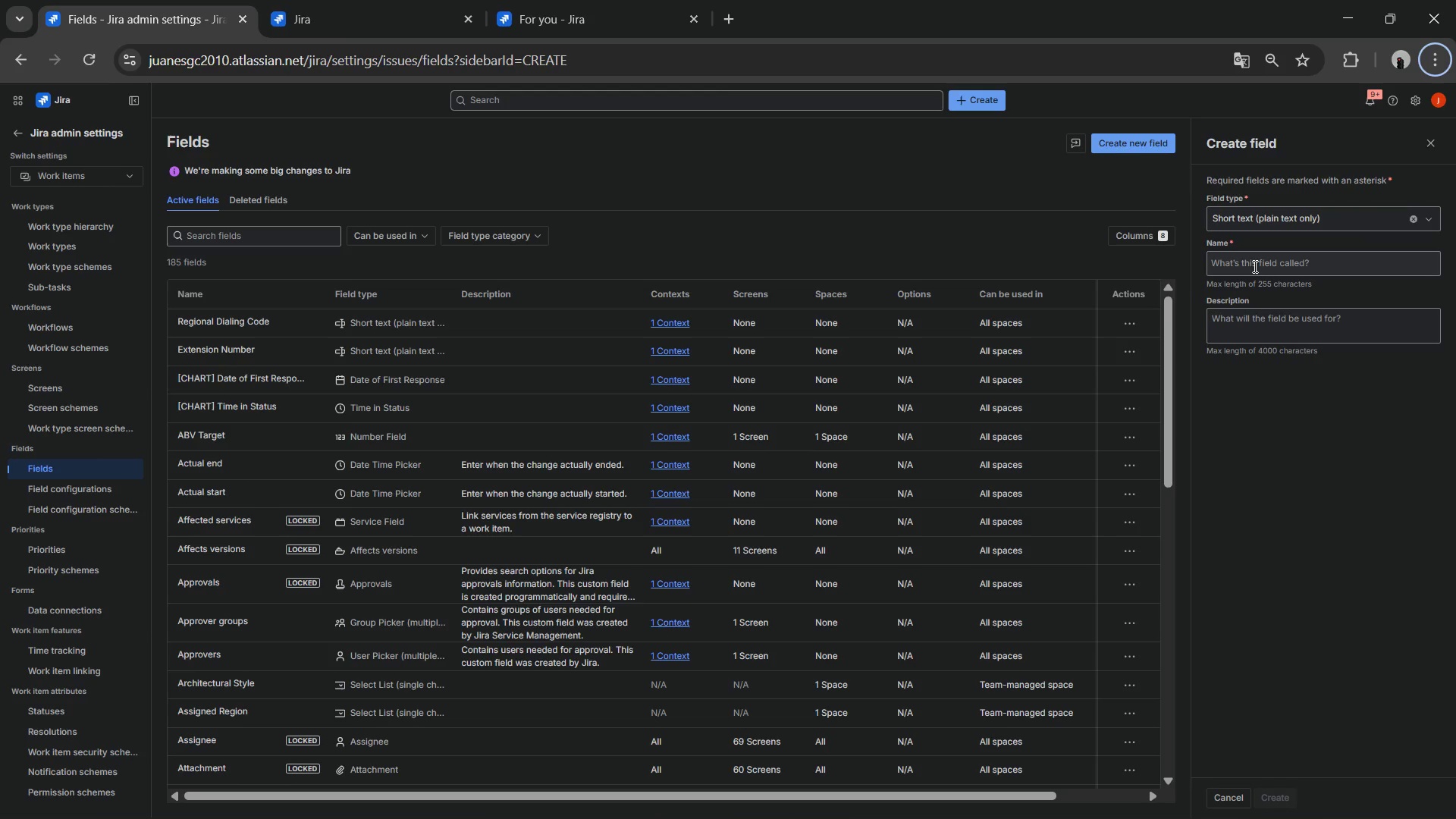 
key(Alt+AltLeft)
 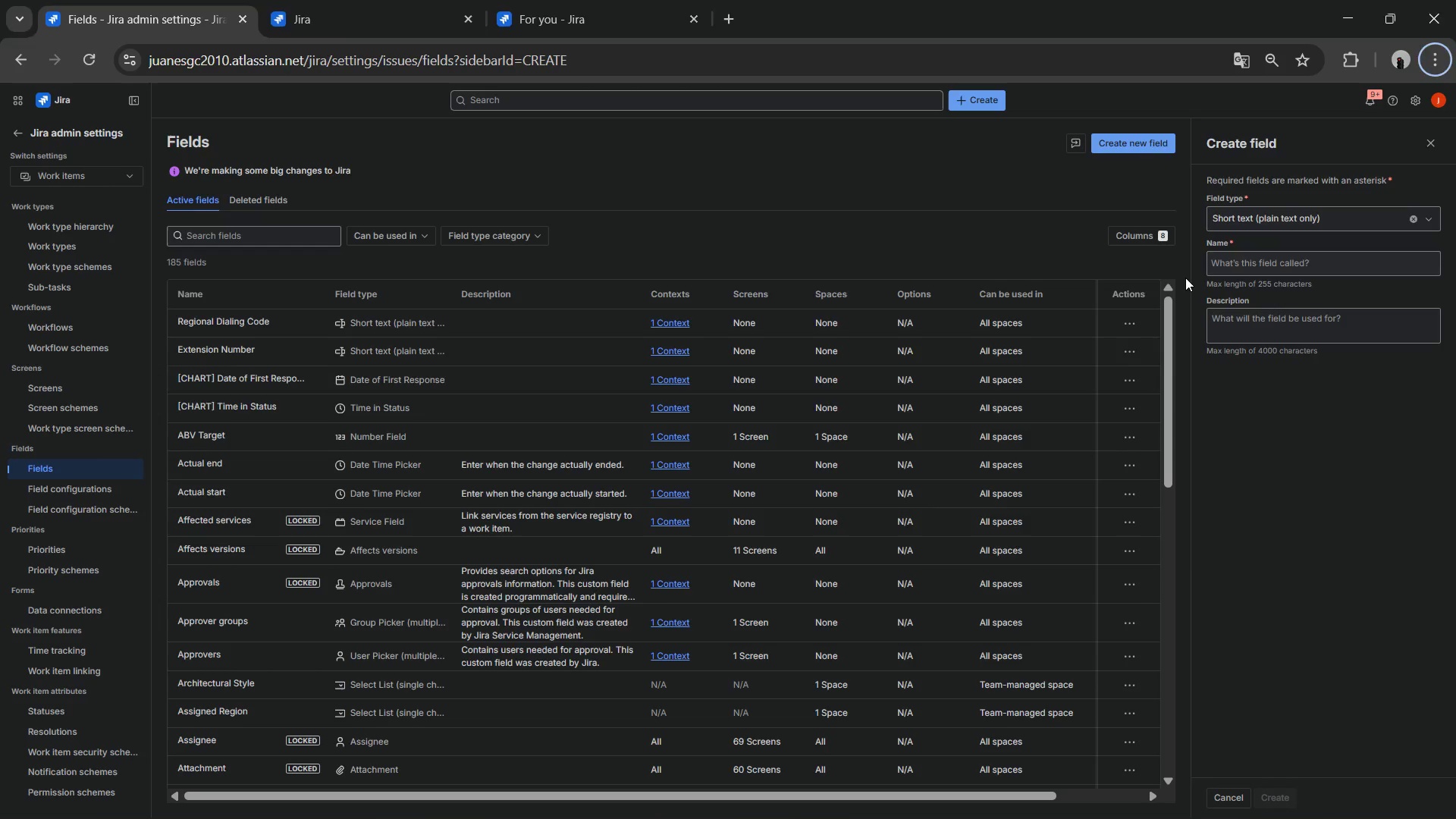 
key(Alt+Tab)